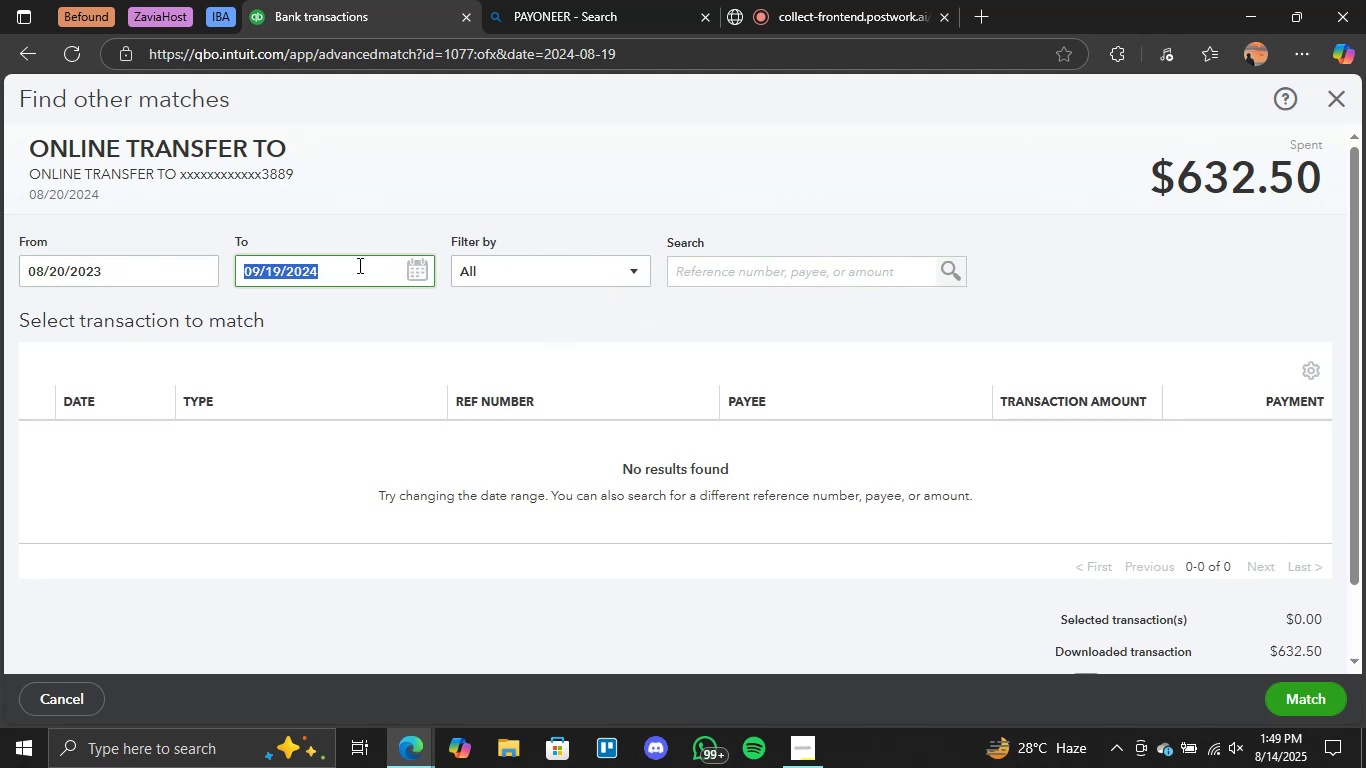 
double_click([412, 222])
 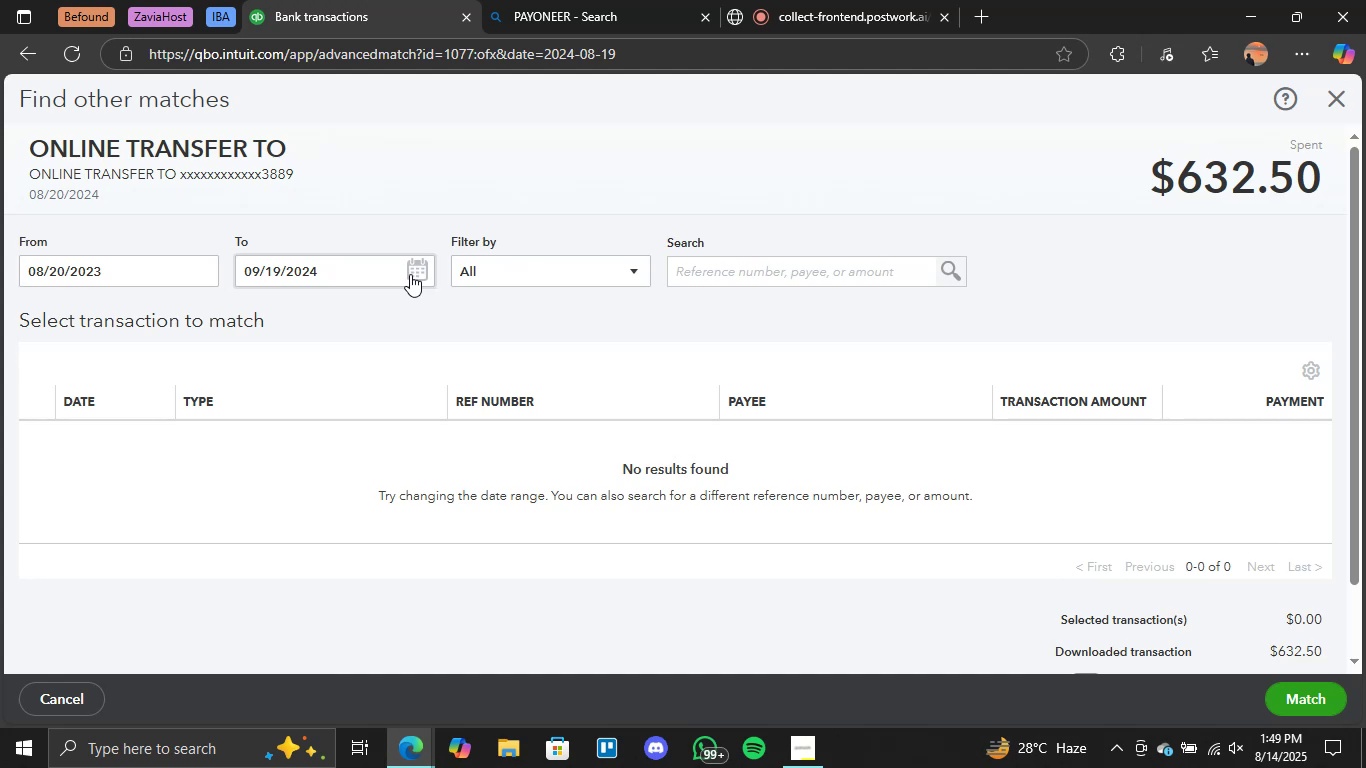 
left_click([842, 322])
 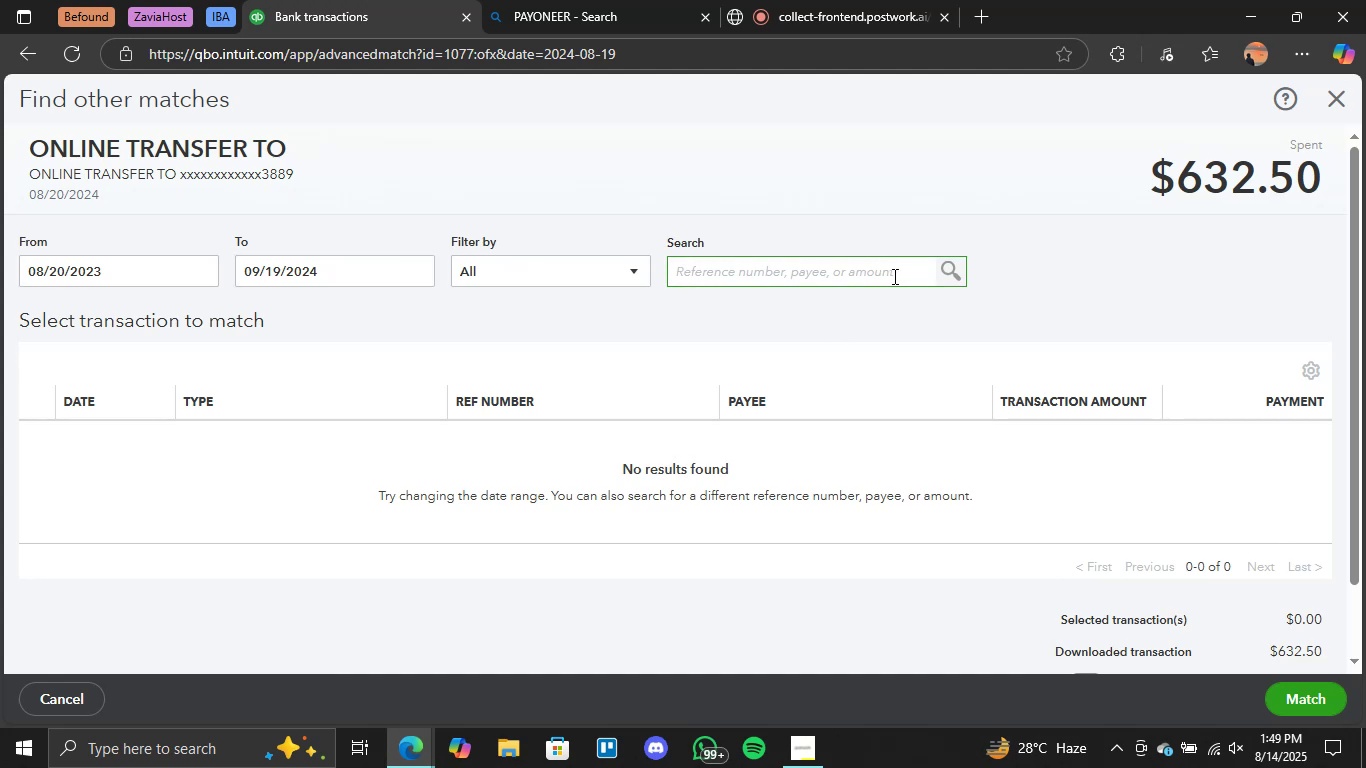 
left_click([1112, 274])
 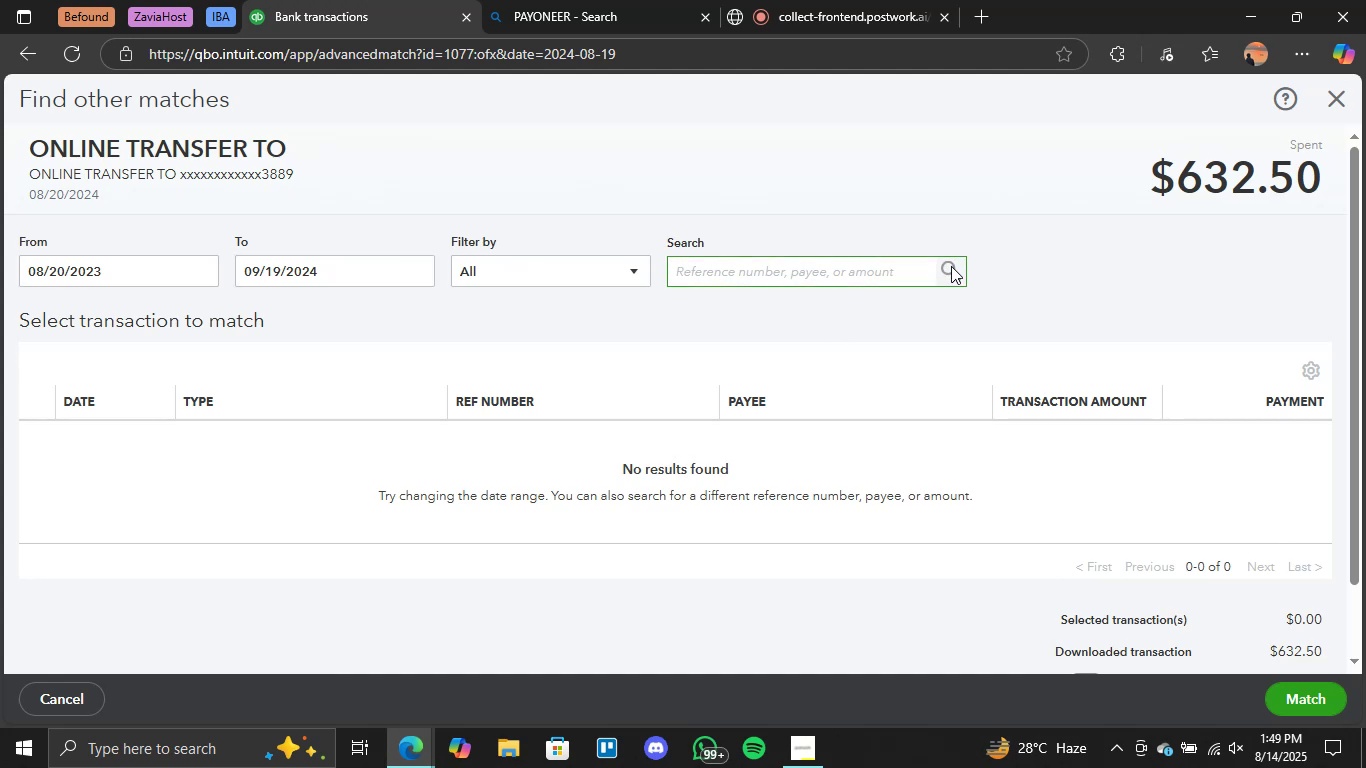 
triple_click([952, 269])
 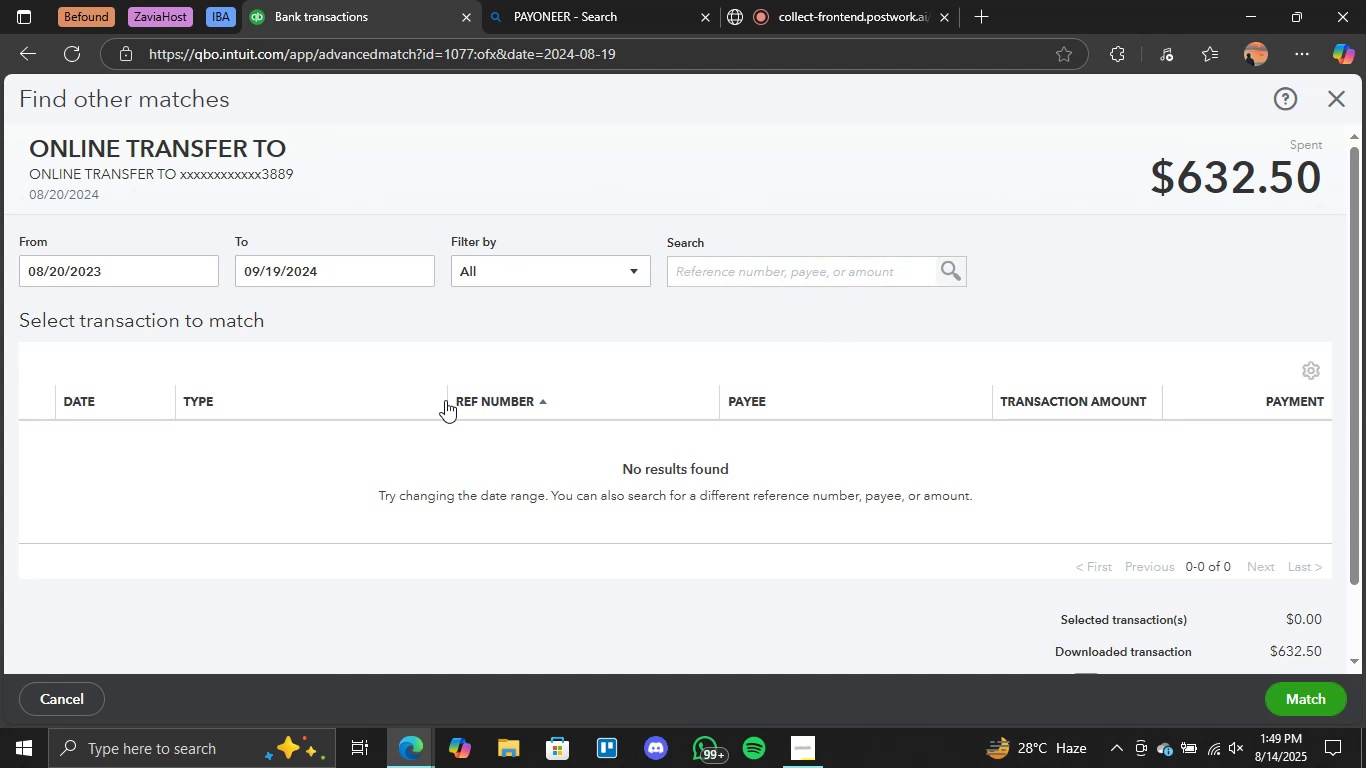 
left_click([359, 279])
 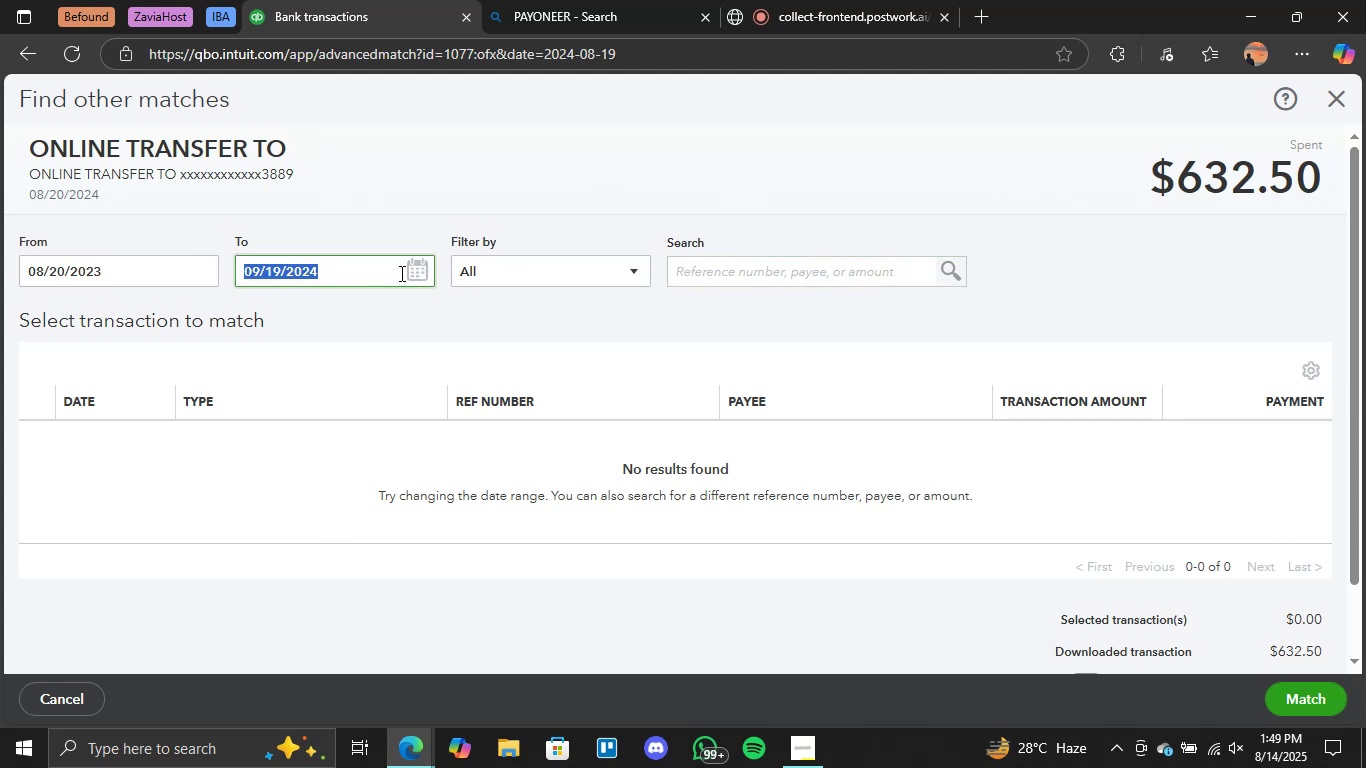 
left_click([330, 268])
 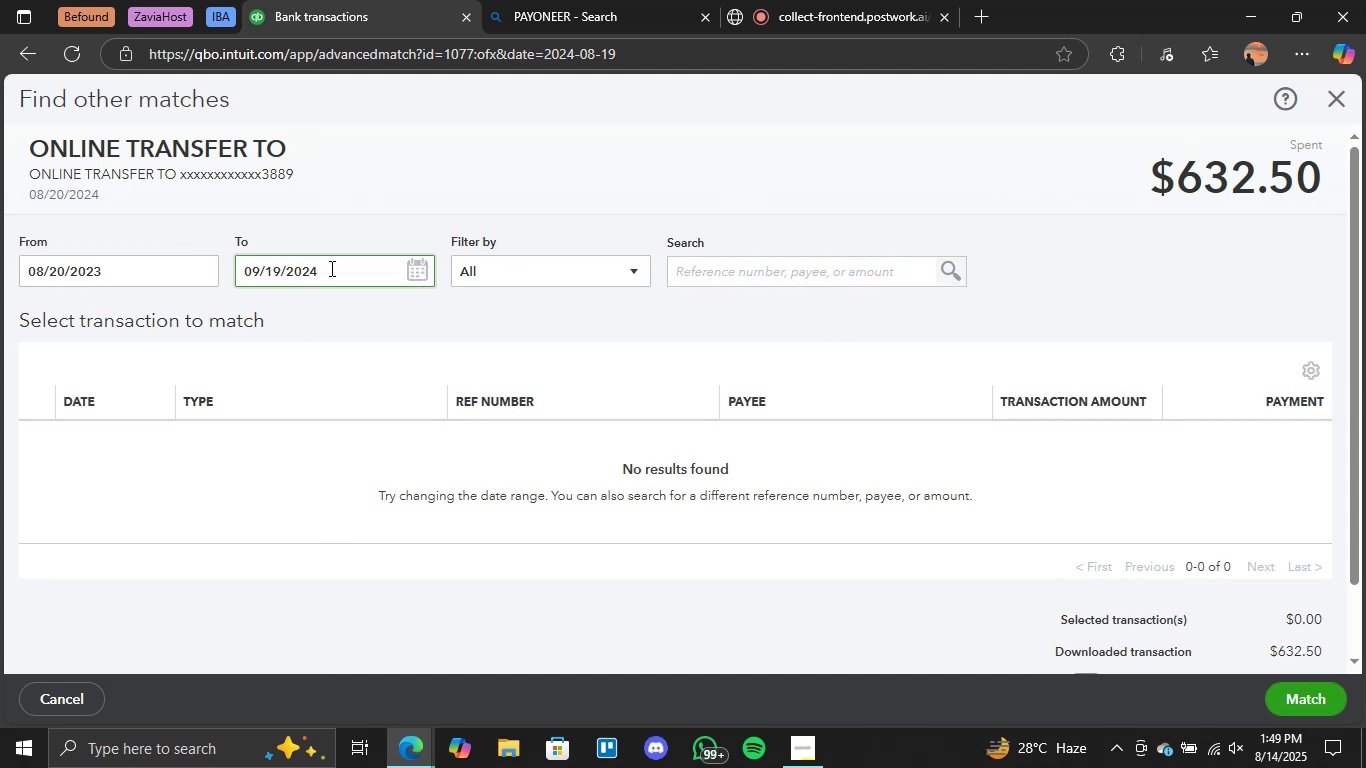 
key(Backspace)
 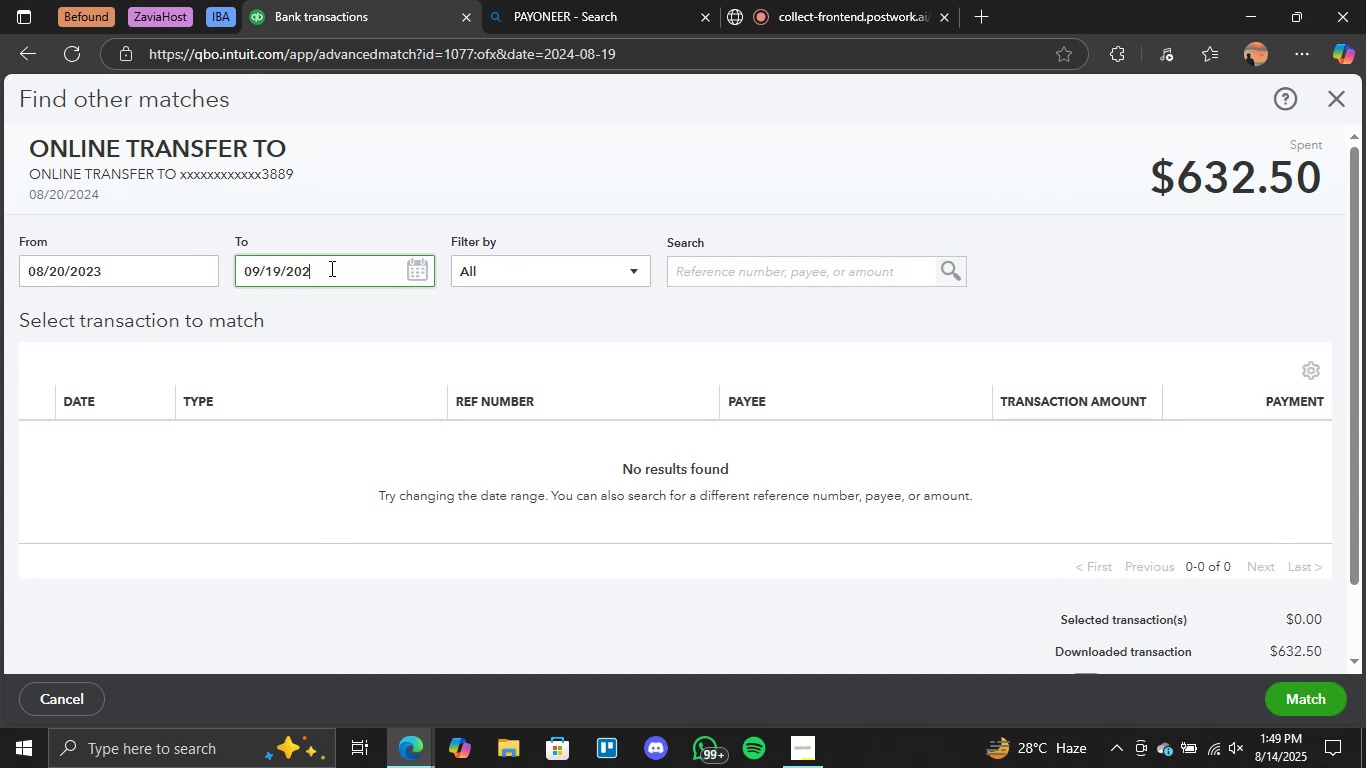 
key(5)
 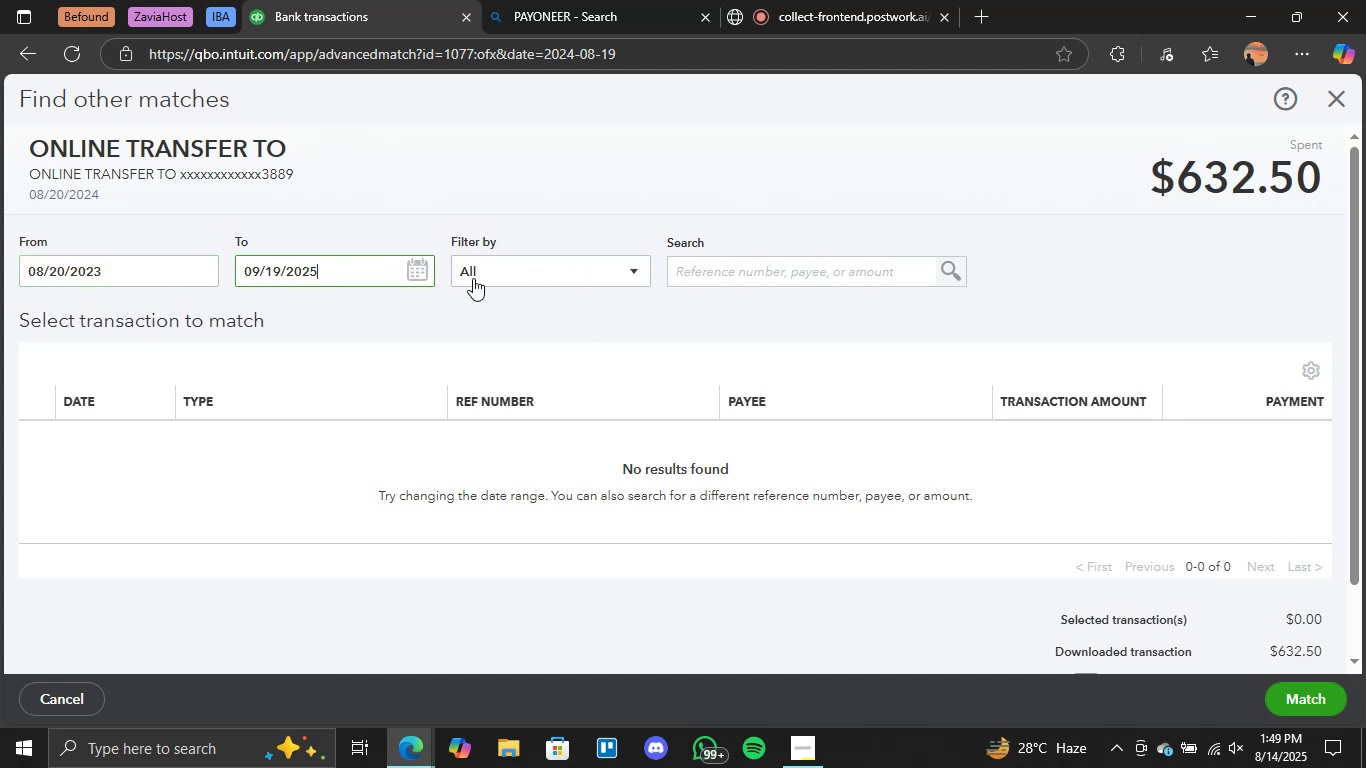 
left_click([944, 279])
 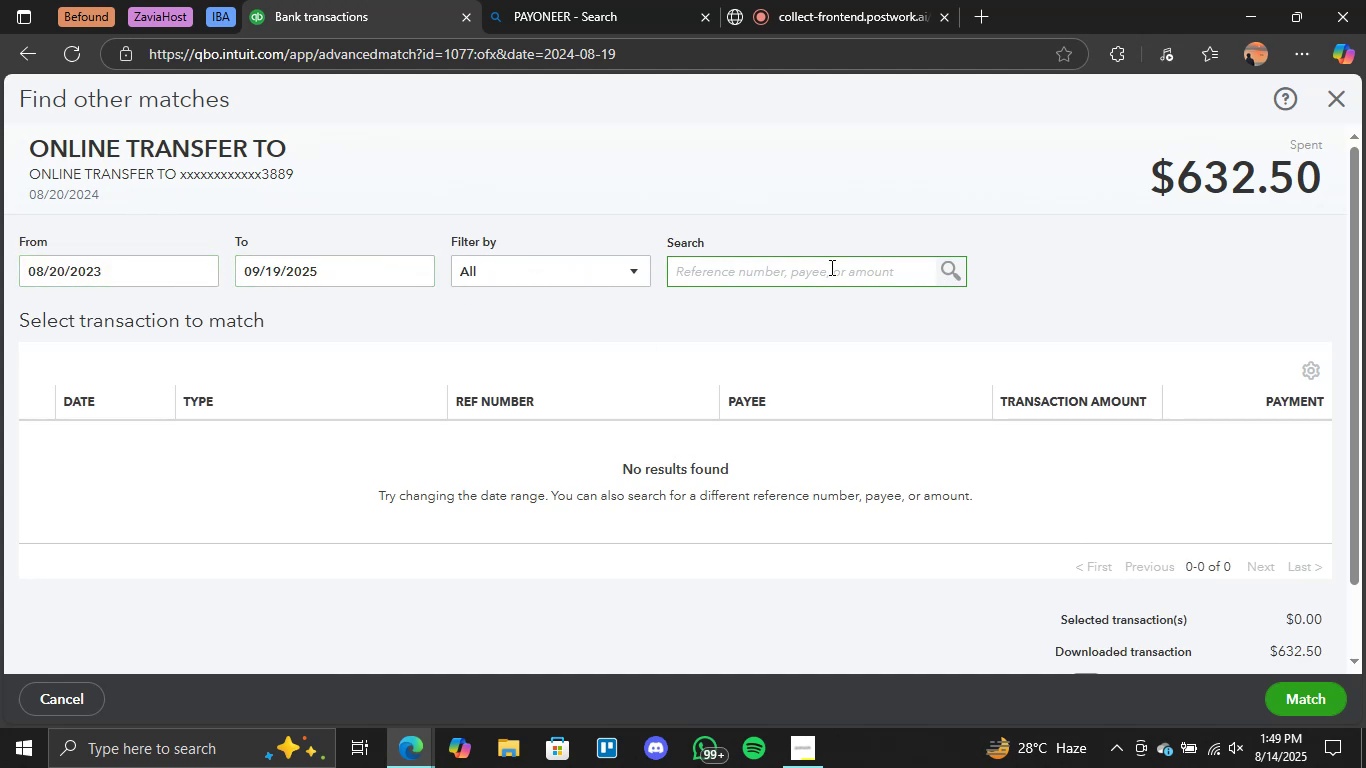 
double_click([814, 266])
 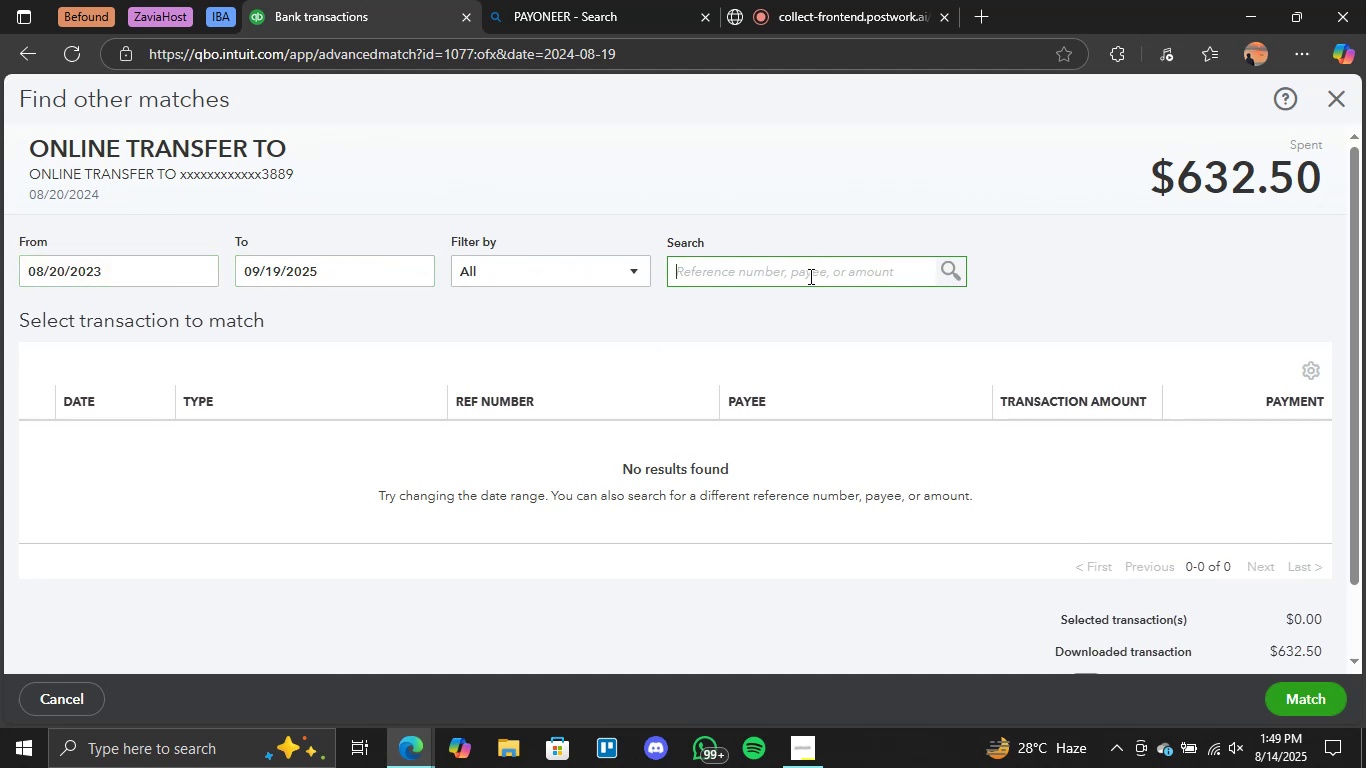 
triple_click([809, 276])
 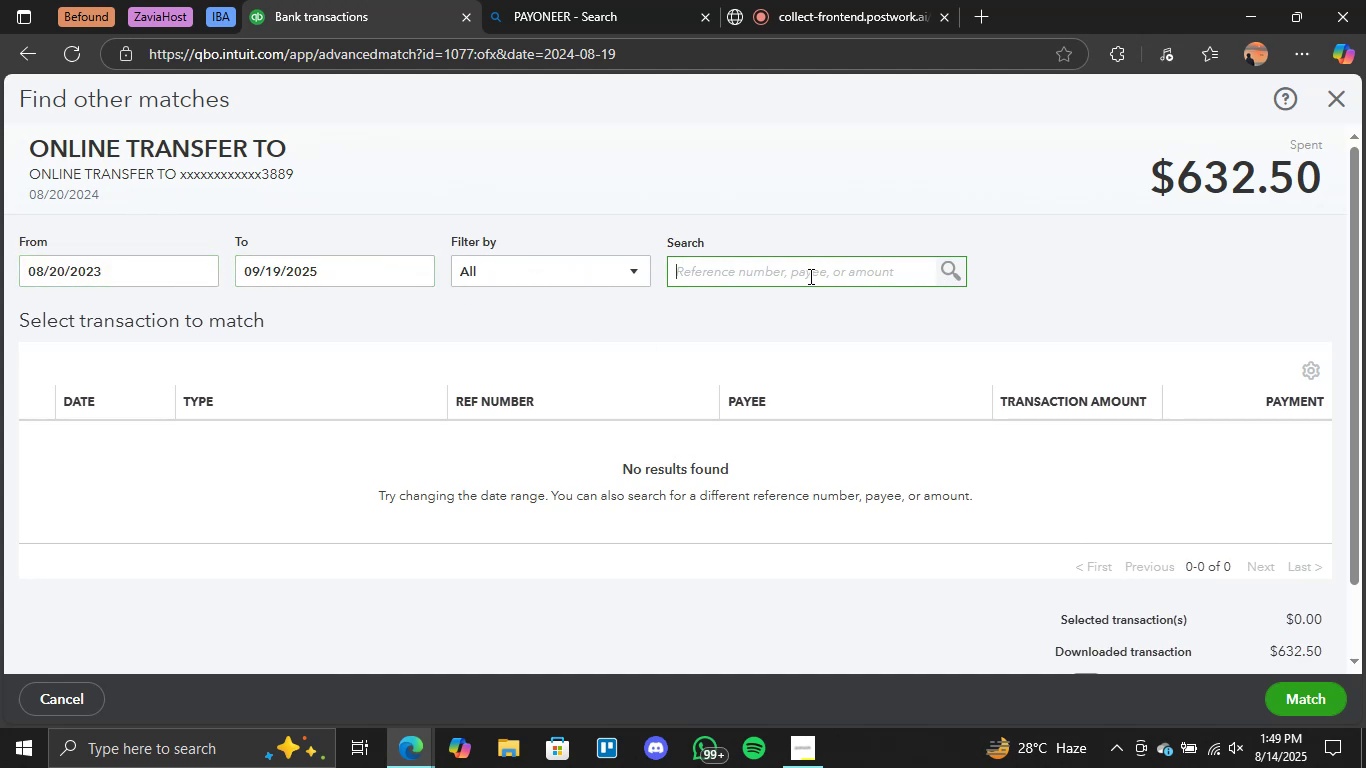 
left_click([809, 276])
 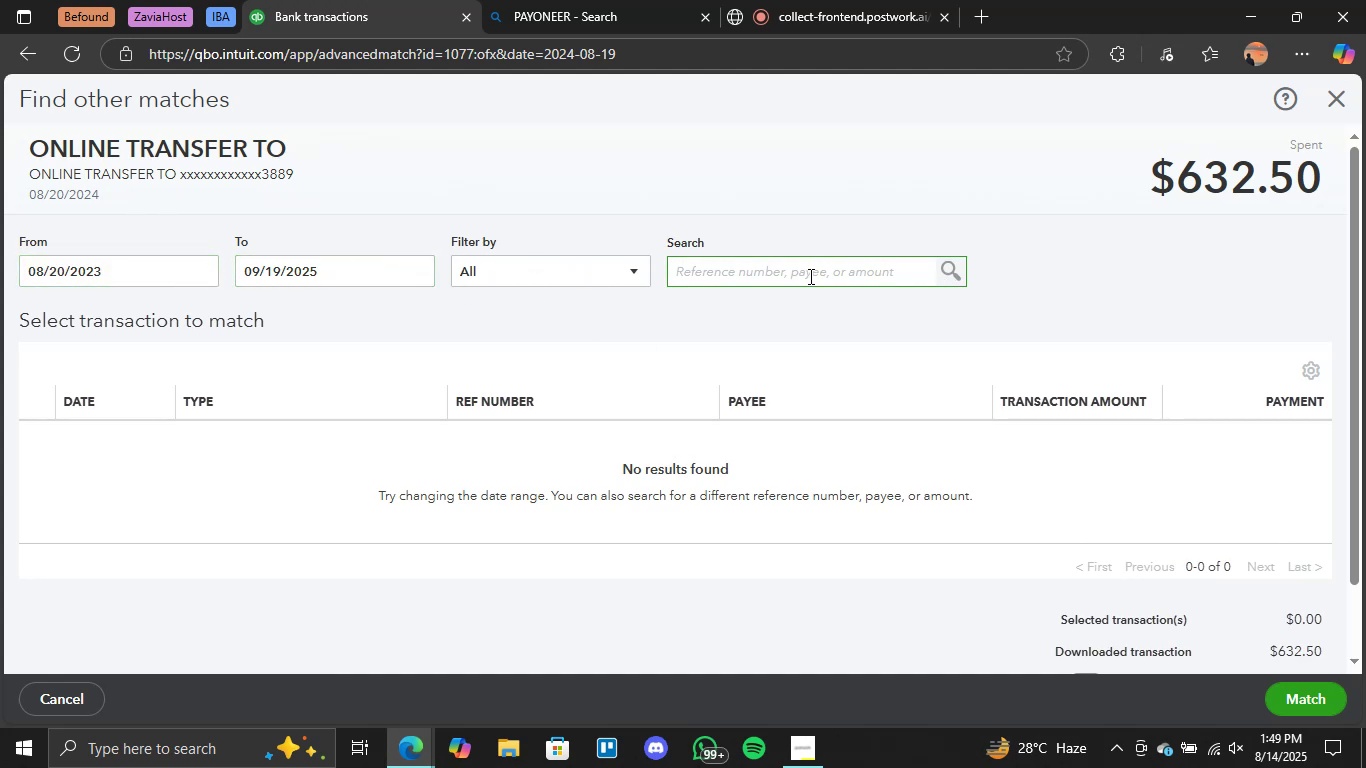 
key(CapsLock)
 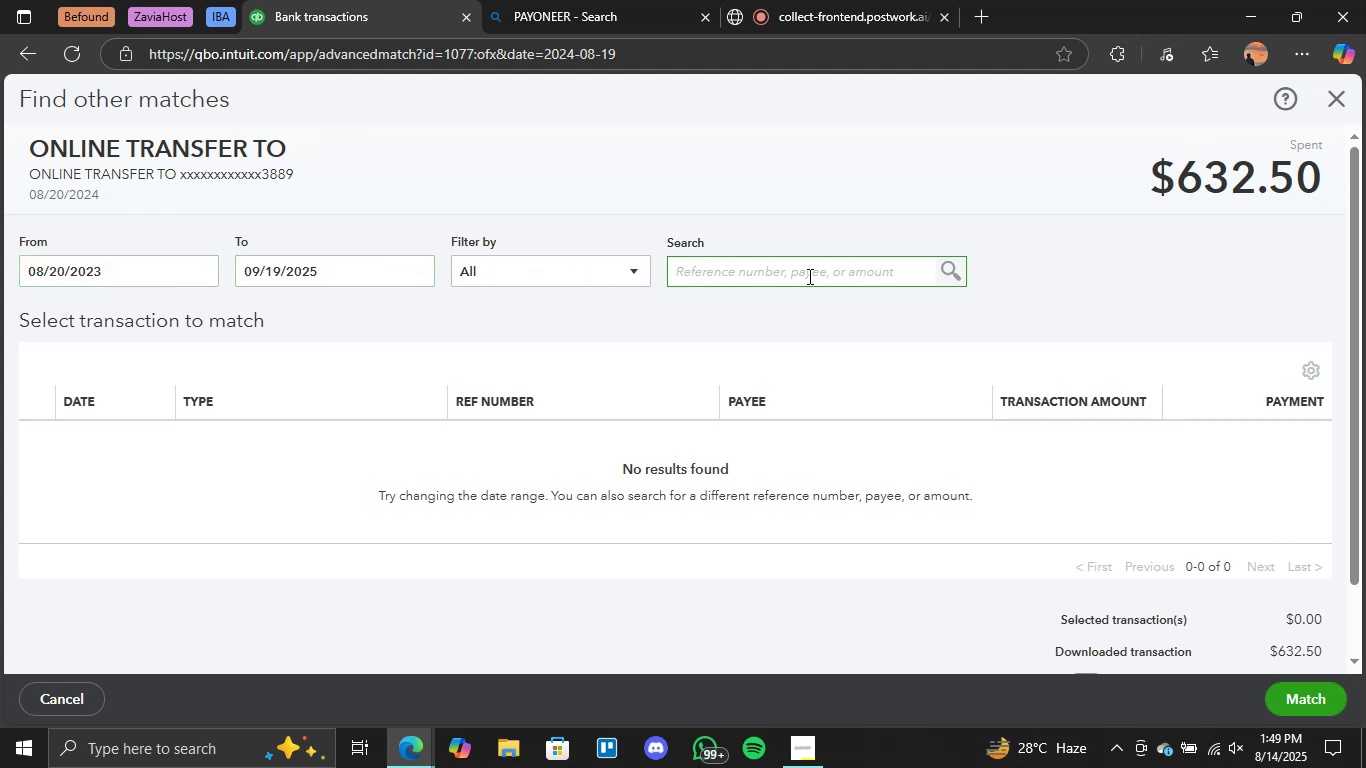 
key(CapsLock)
 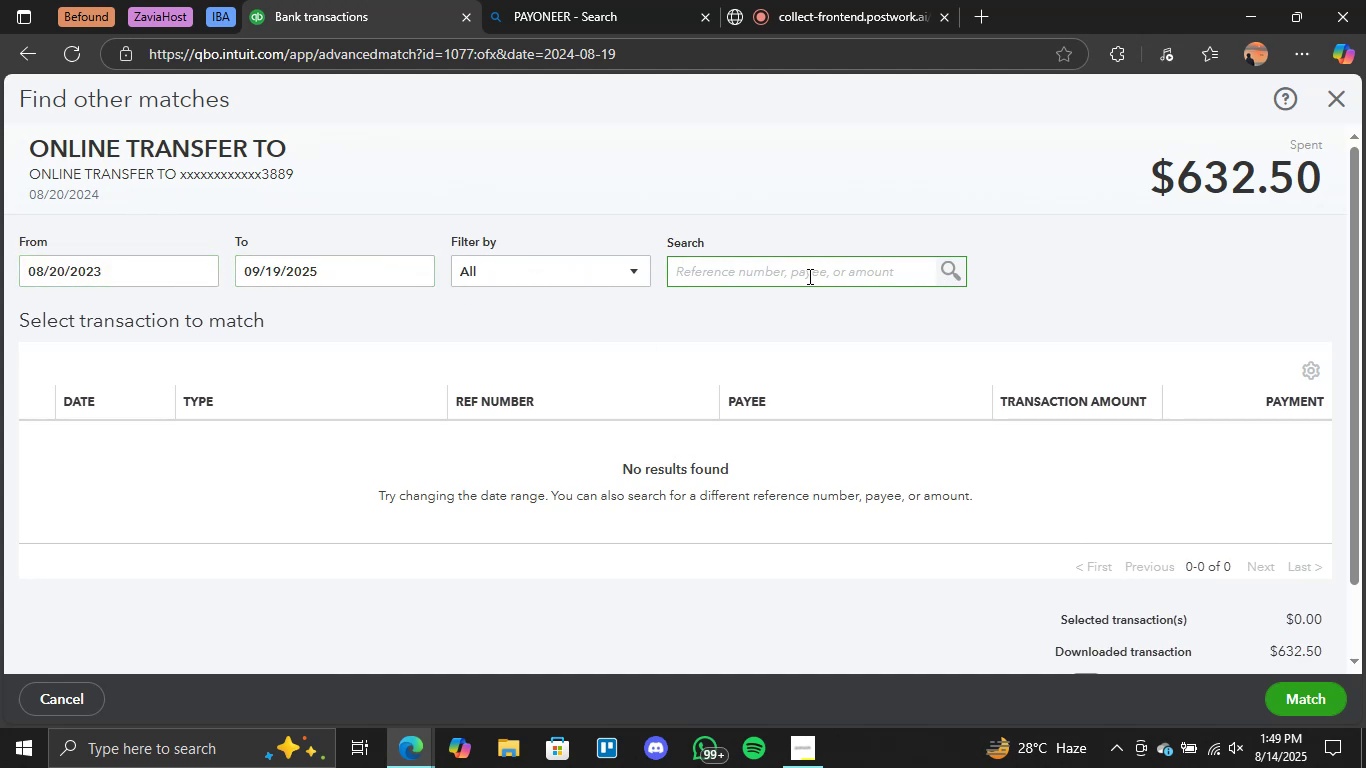 
key(A)
 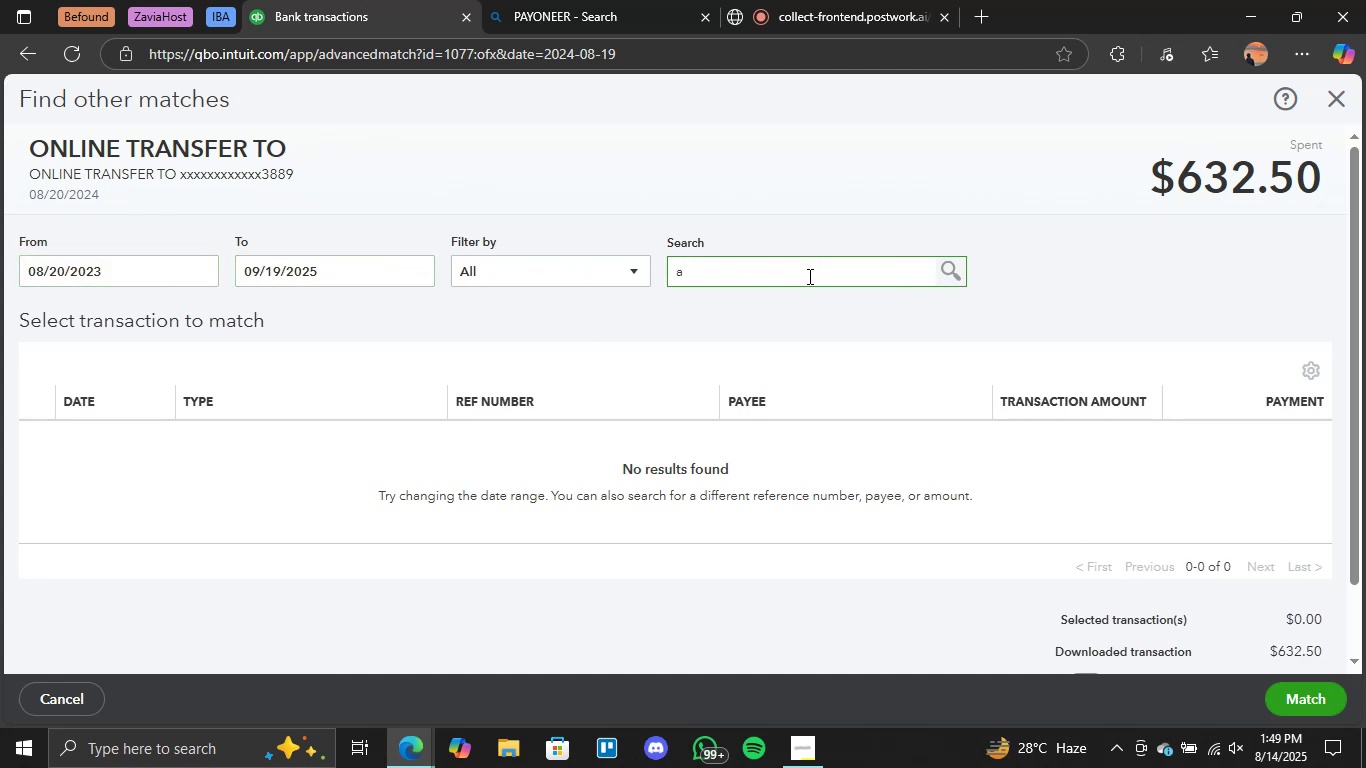 
key(Backspace)
 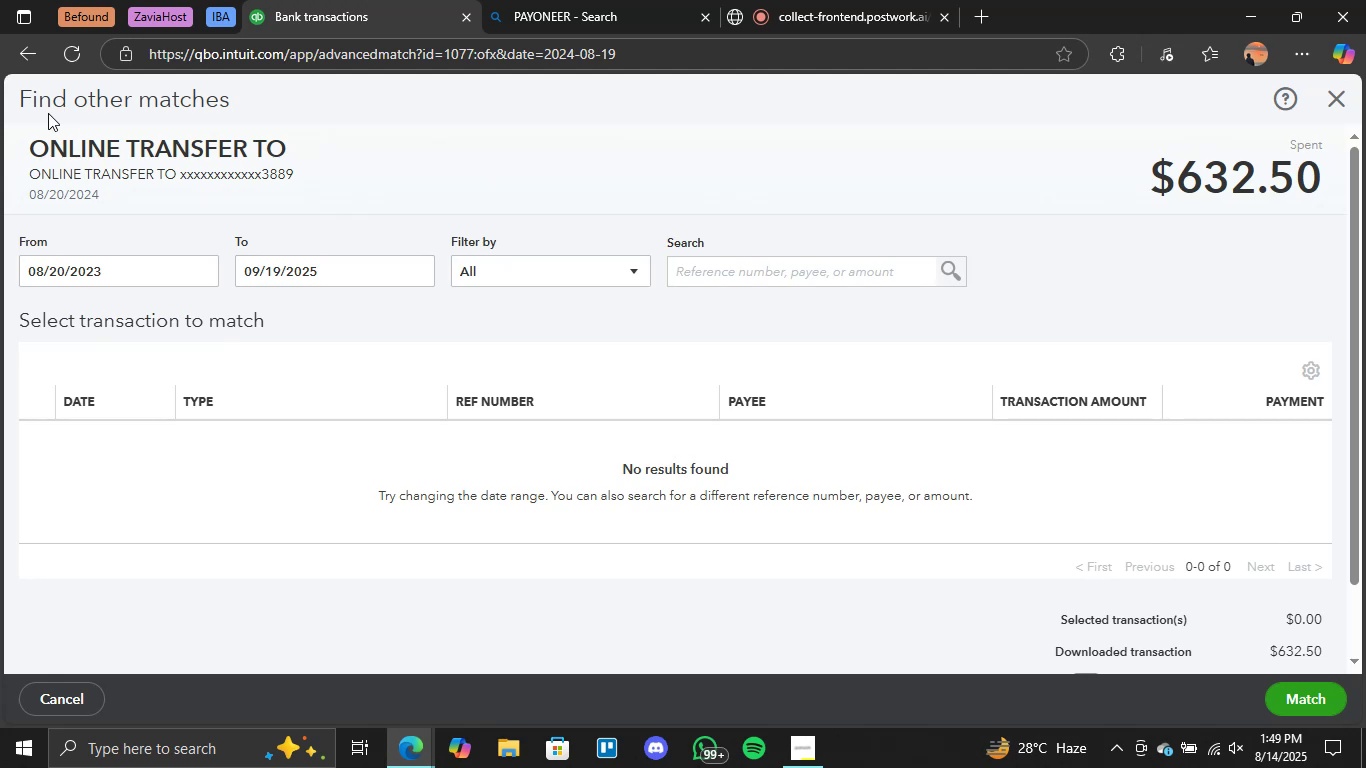 
left_click([28, 61])
 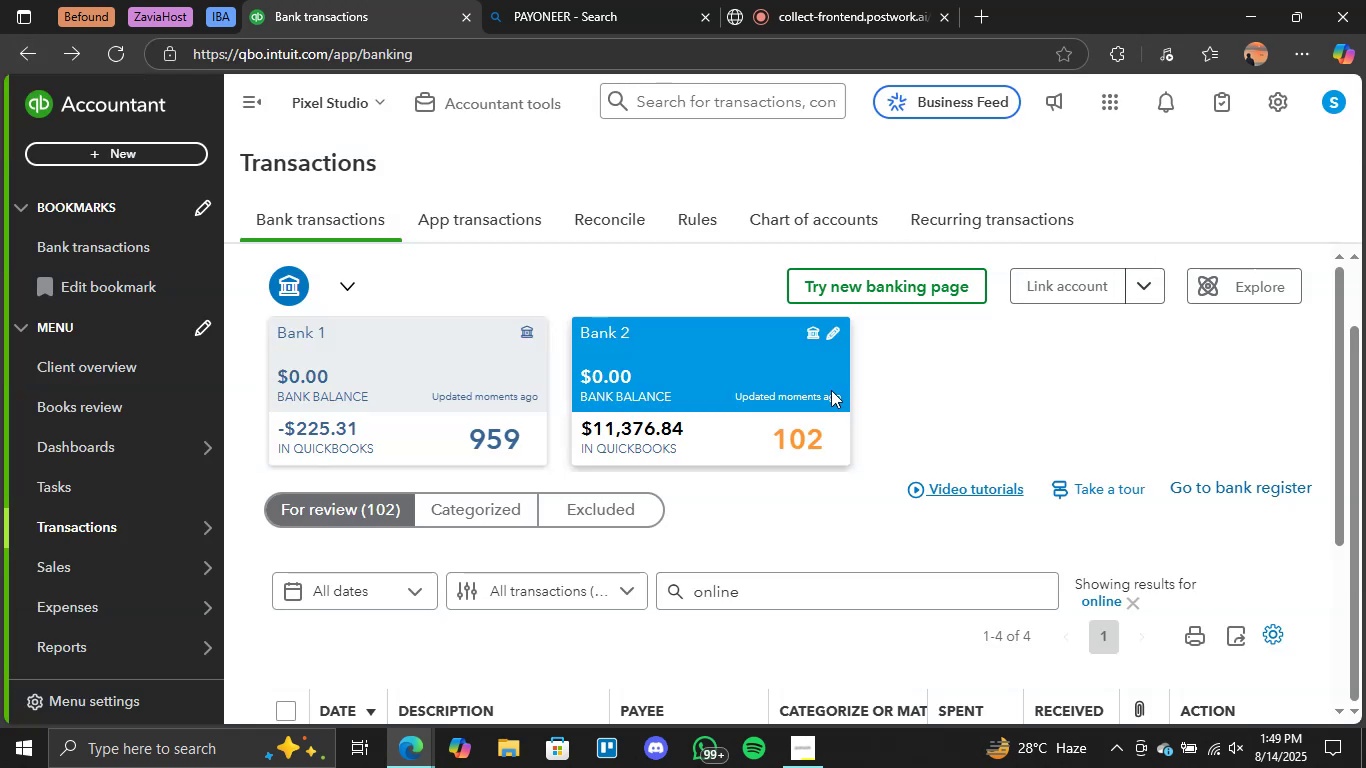 
scroll: coordinate [836, 429], scroll_direction: down, amount: 4.0
 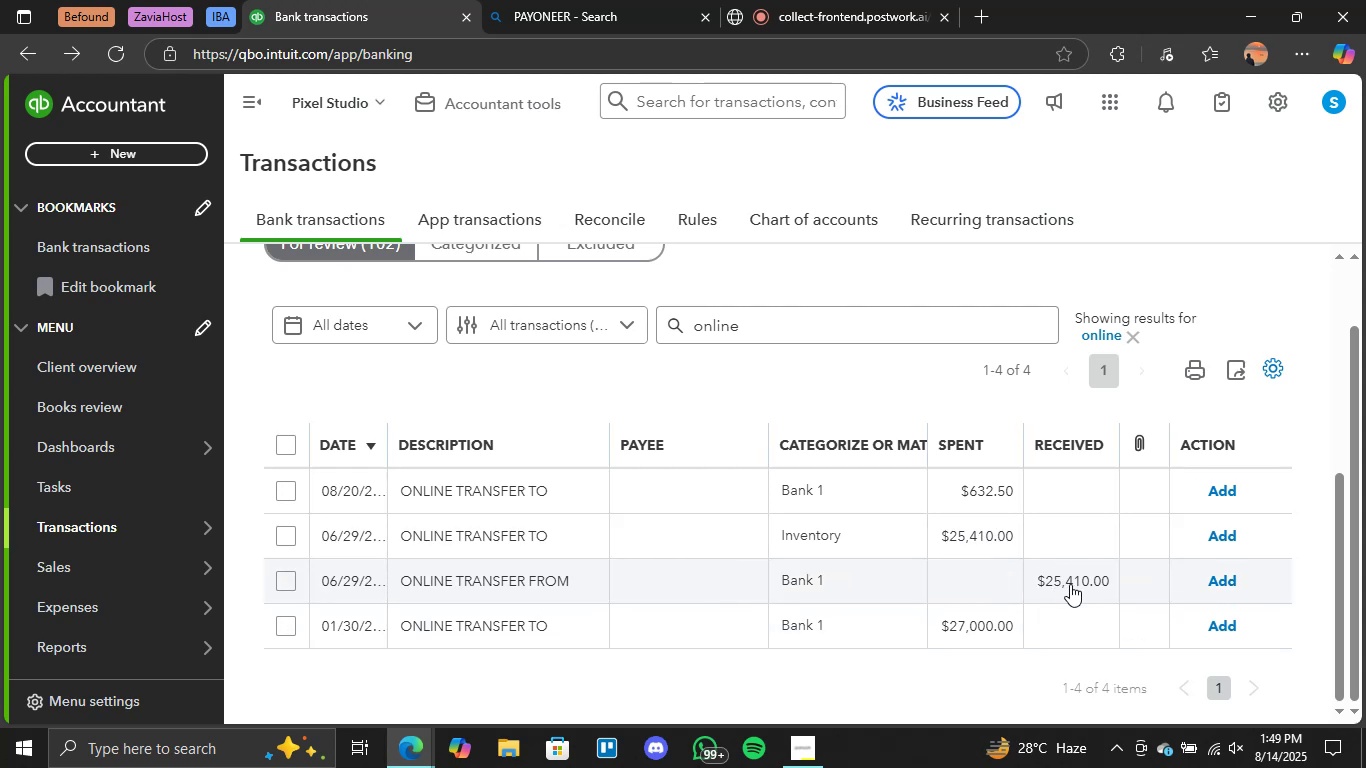 
wait(14.36)
 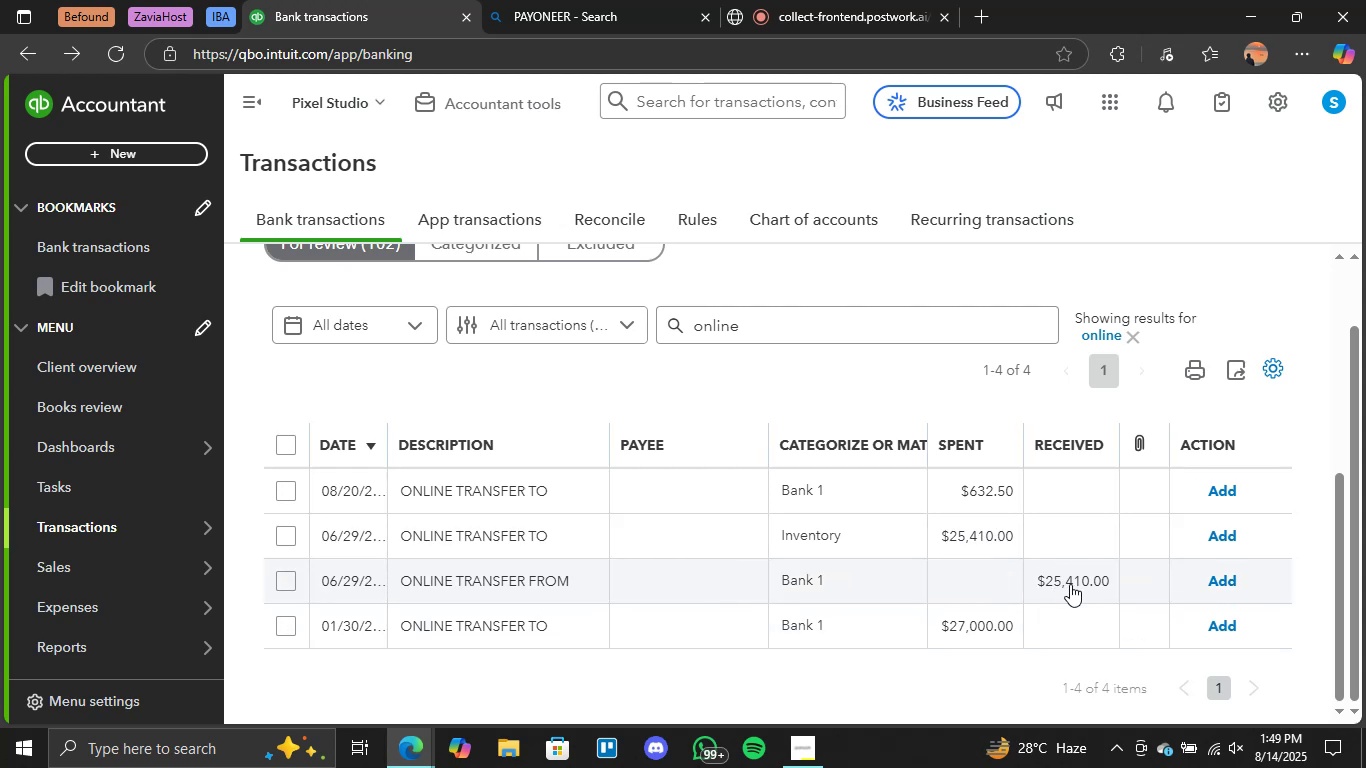 
left_click([955, 531])
 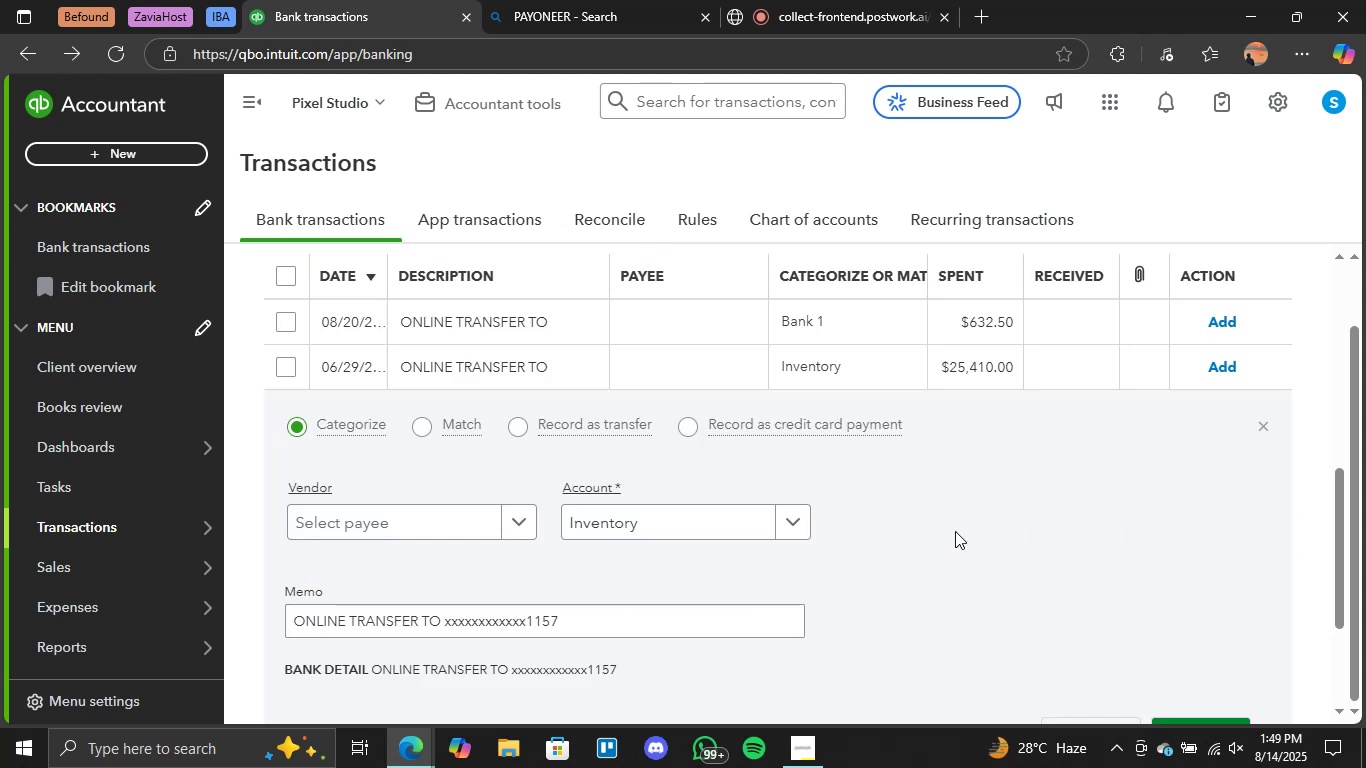 
scroll: coordinate [768, 569], scroll_direction: down, amount: 2.0
 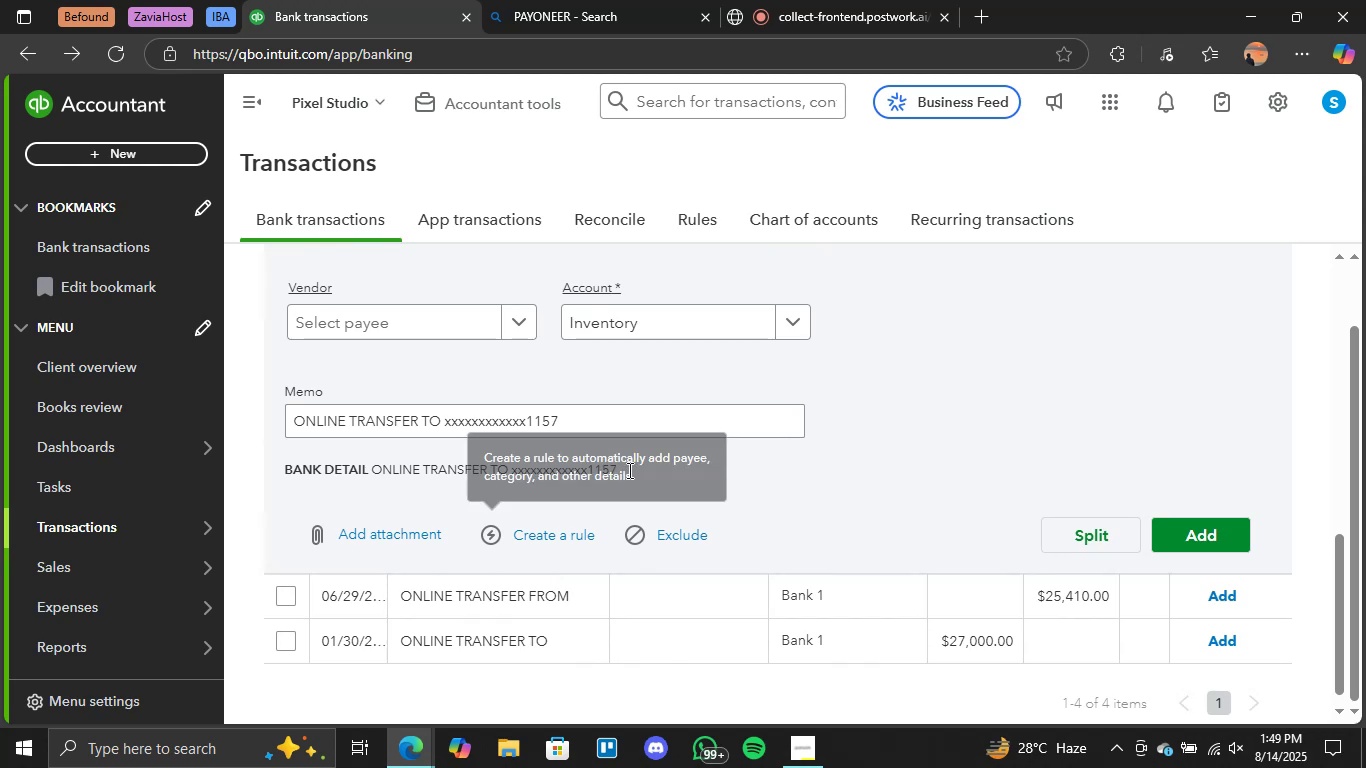 
scroll: coordinate [659, 469], scroll_direction: up, amount: 1.0
 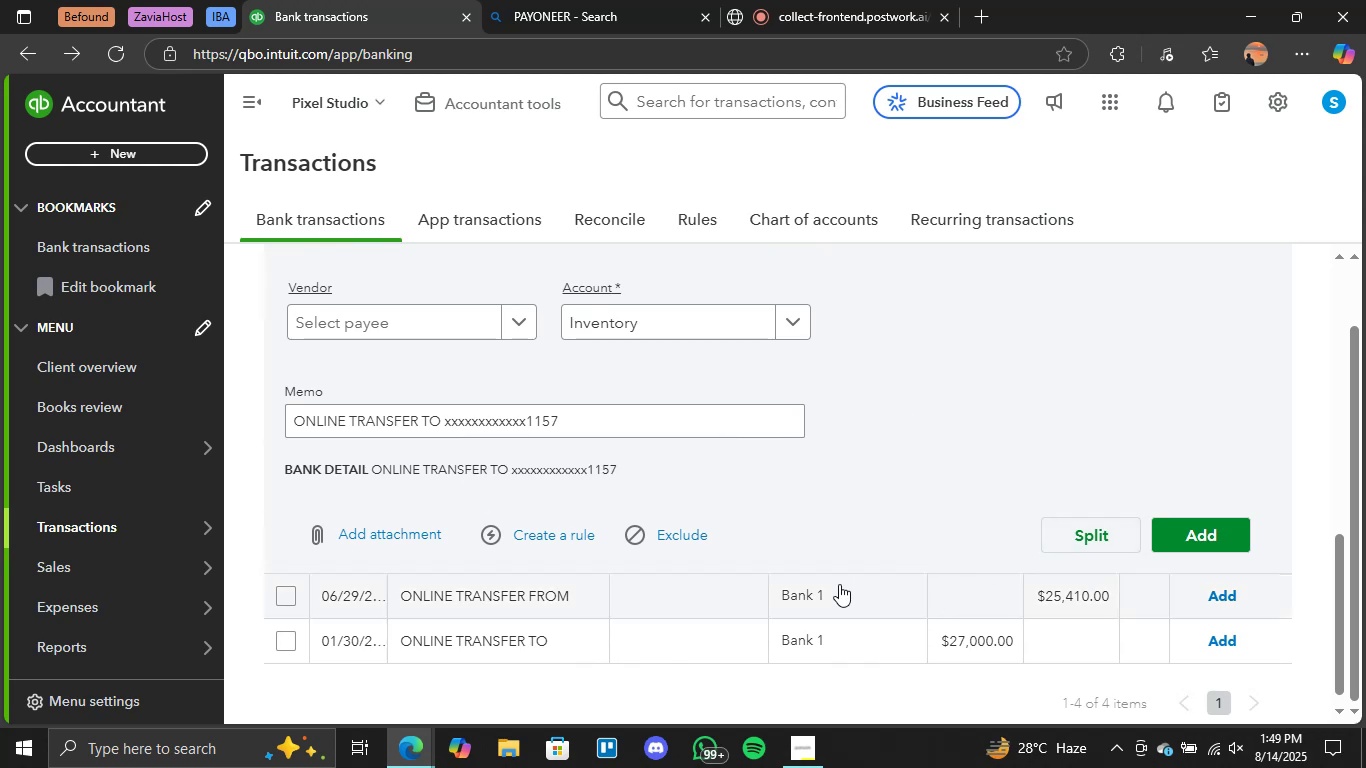 
left_click([831, 585])
 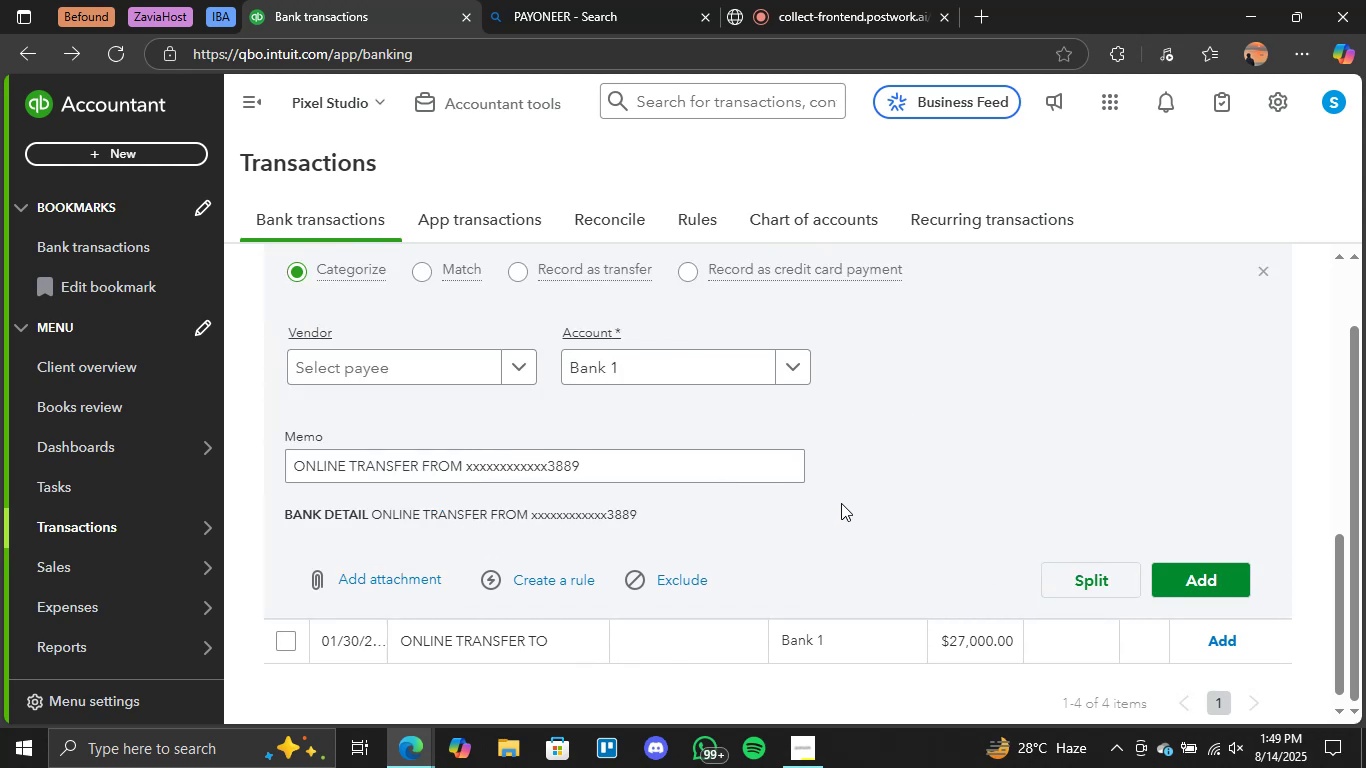 
scroll: coordinate [1202, 520], scroll_direction: up, amount: 1.0
 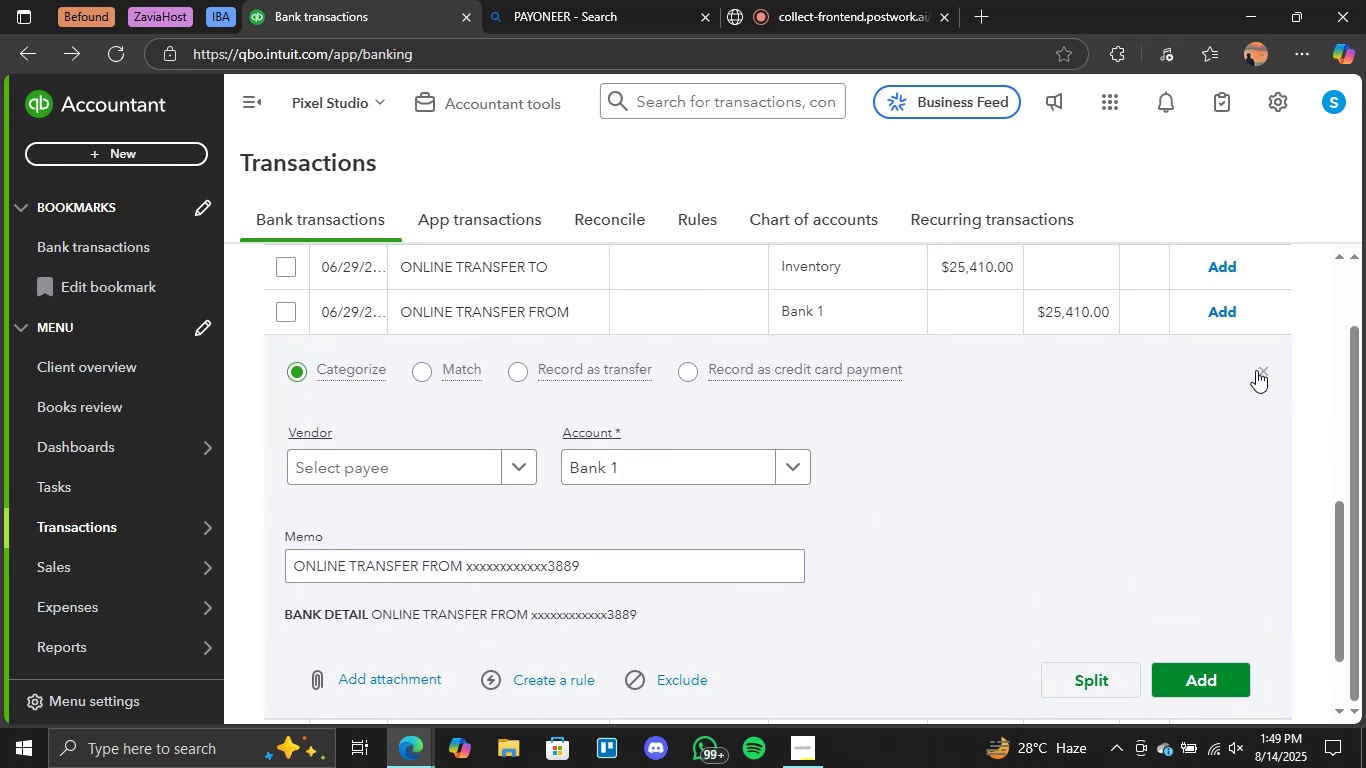 
left_click([1260, 369])
 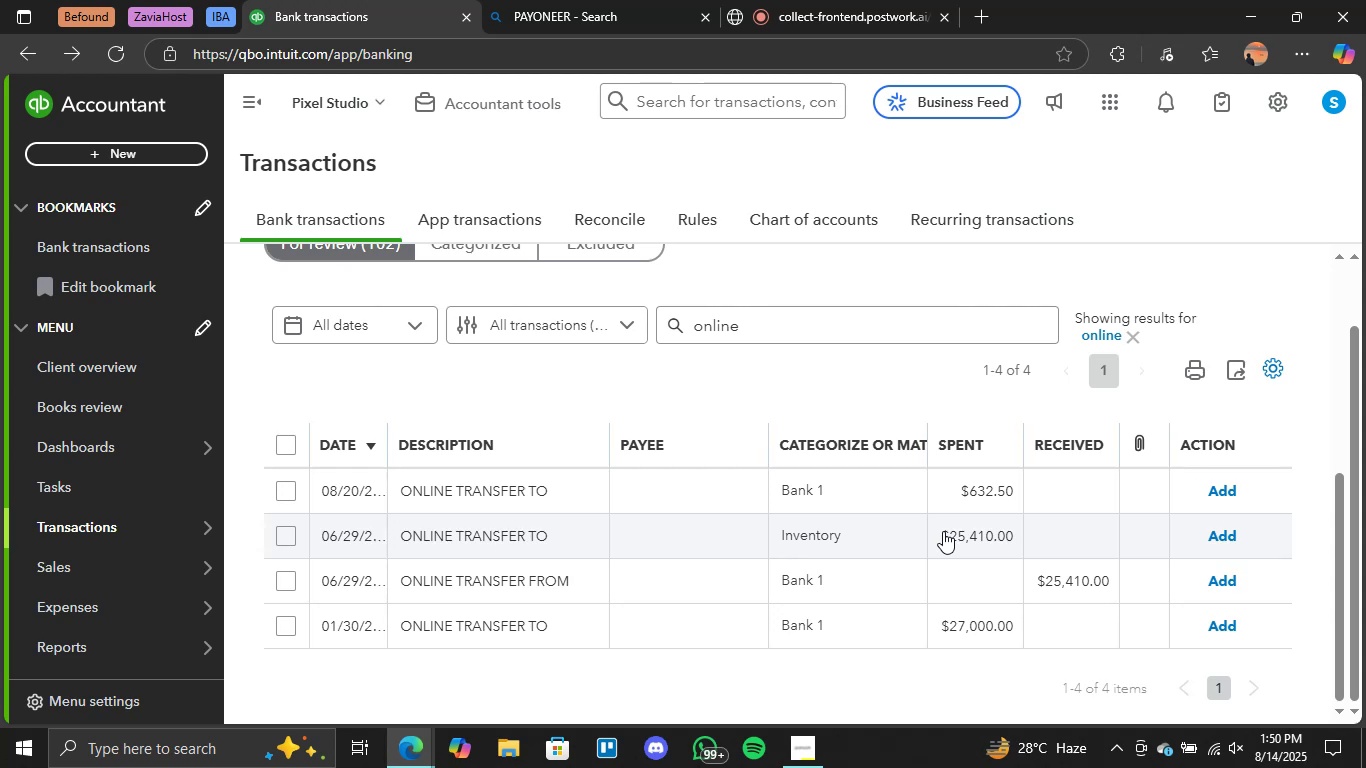 
wait(24.61)
 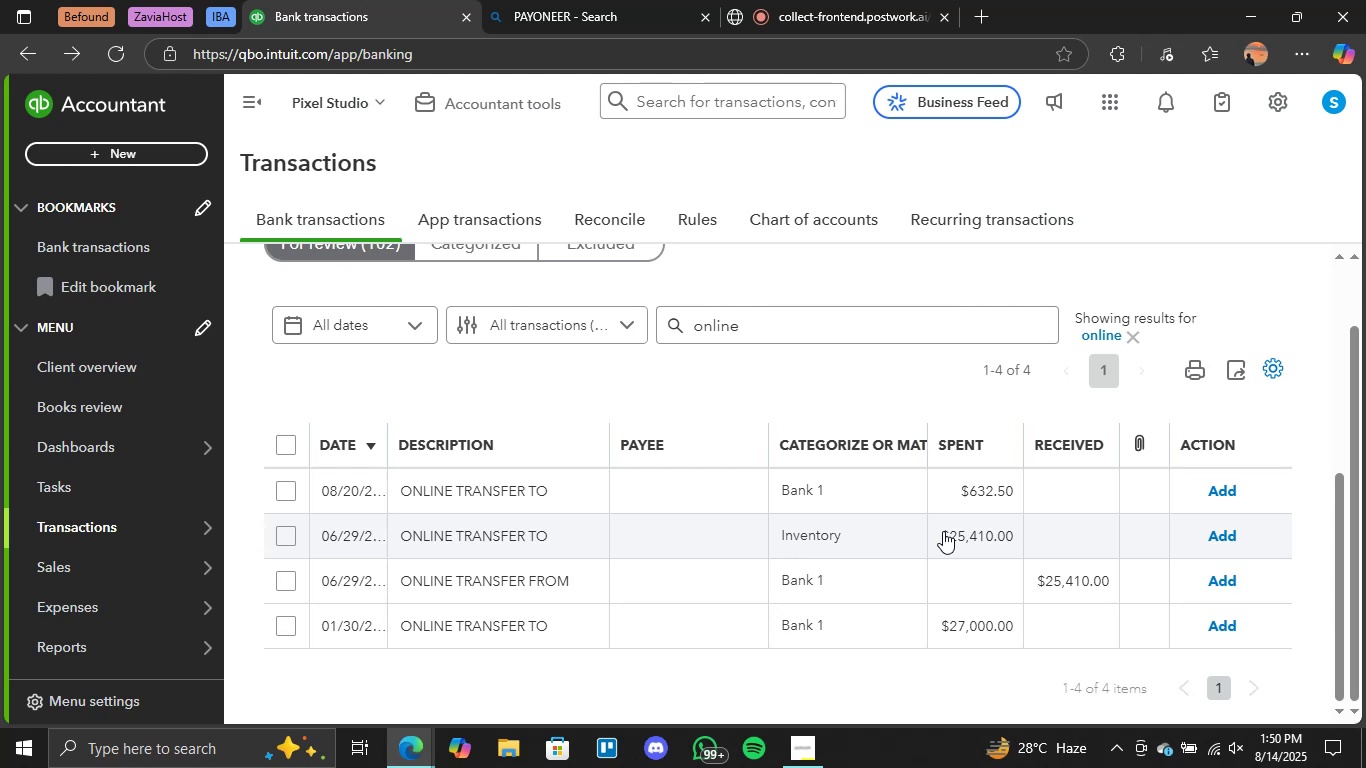 
left_click([519, 535])
 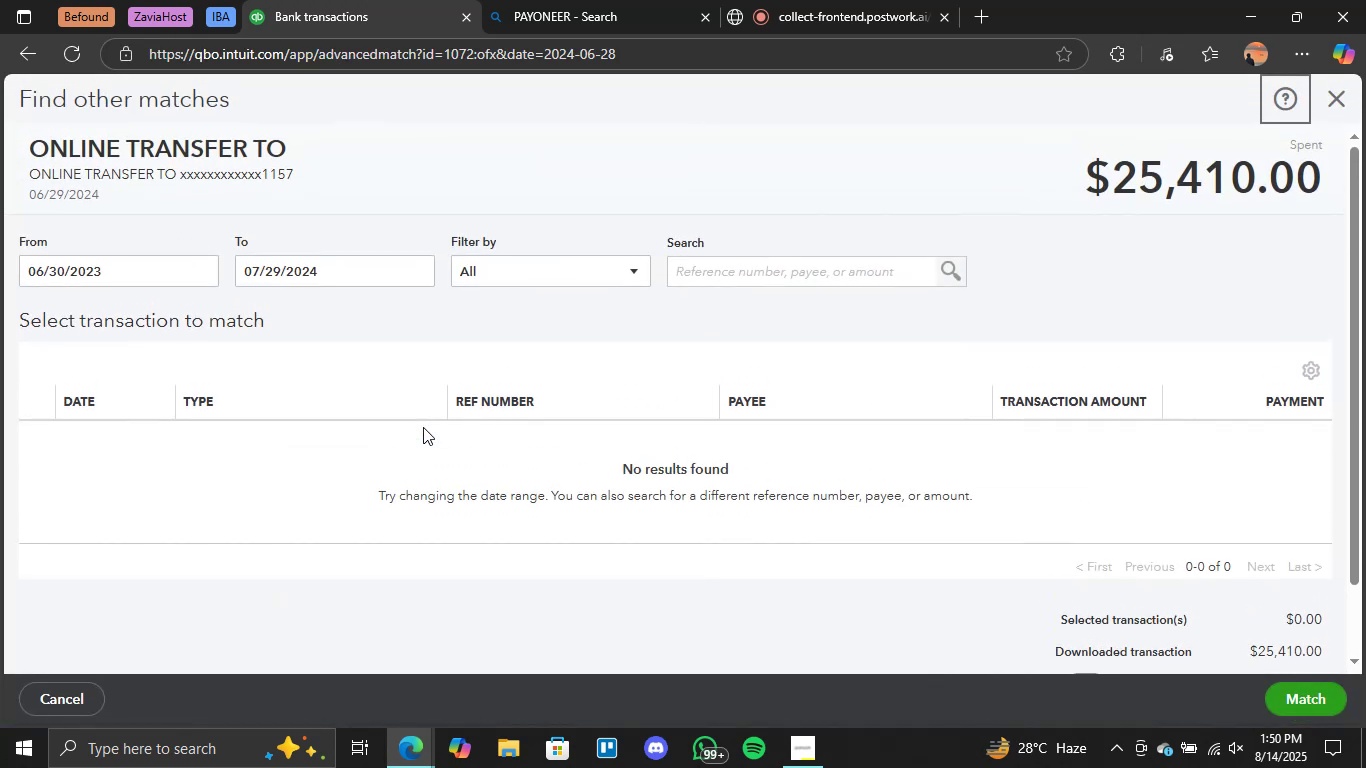 
wait(5.06)
 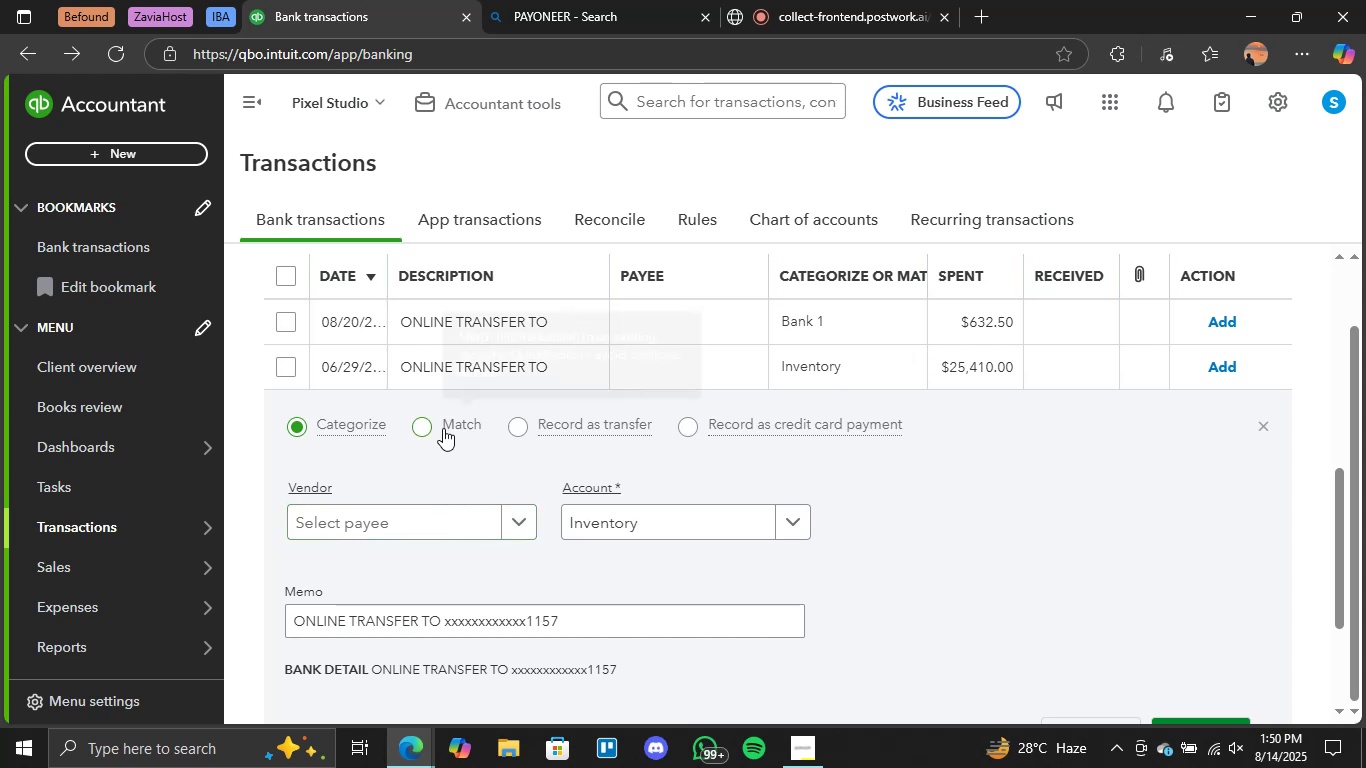 
left_click([869, 278])
 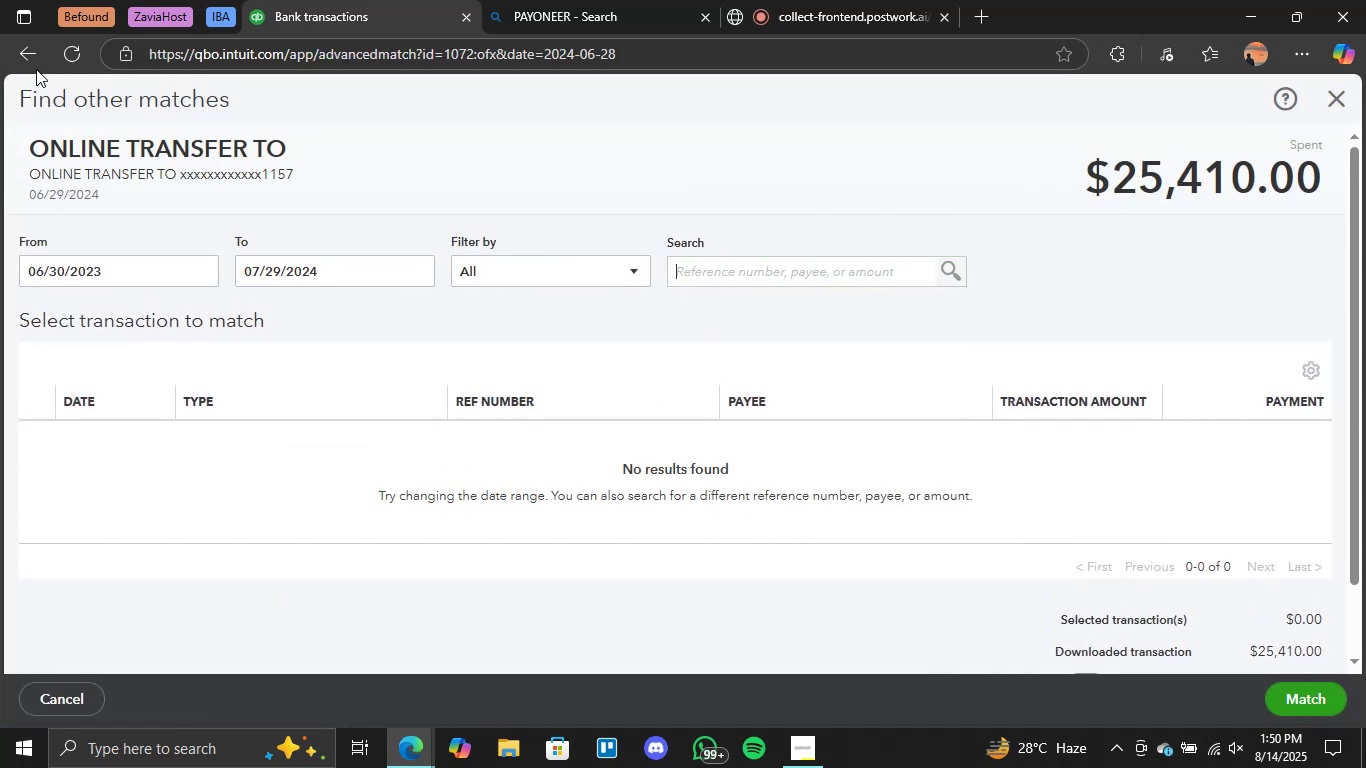 
left_click([36, 60])
 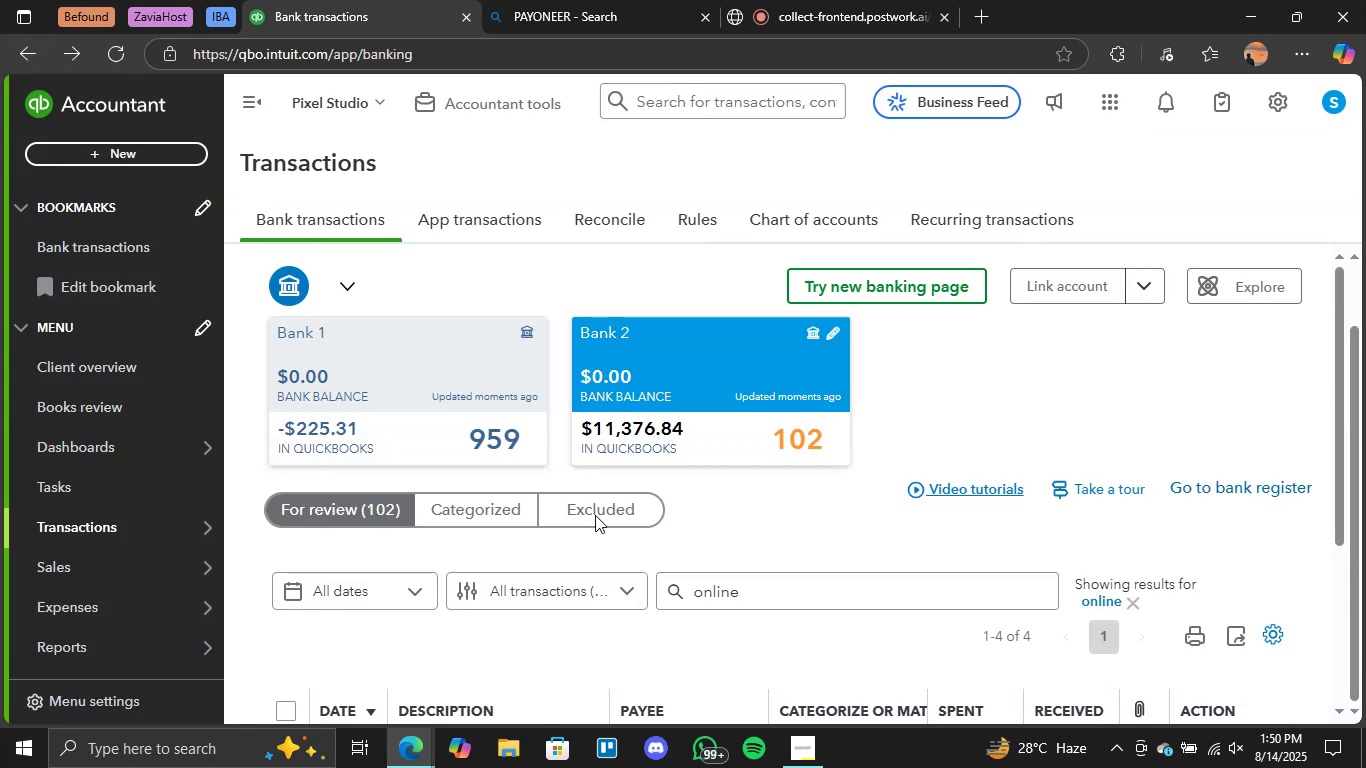 
scroll: coordinate [919, 532], scroll_direction: down, amount: 7.0
 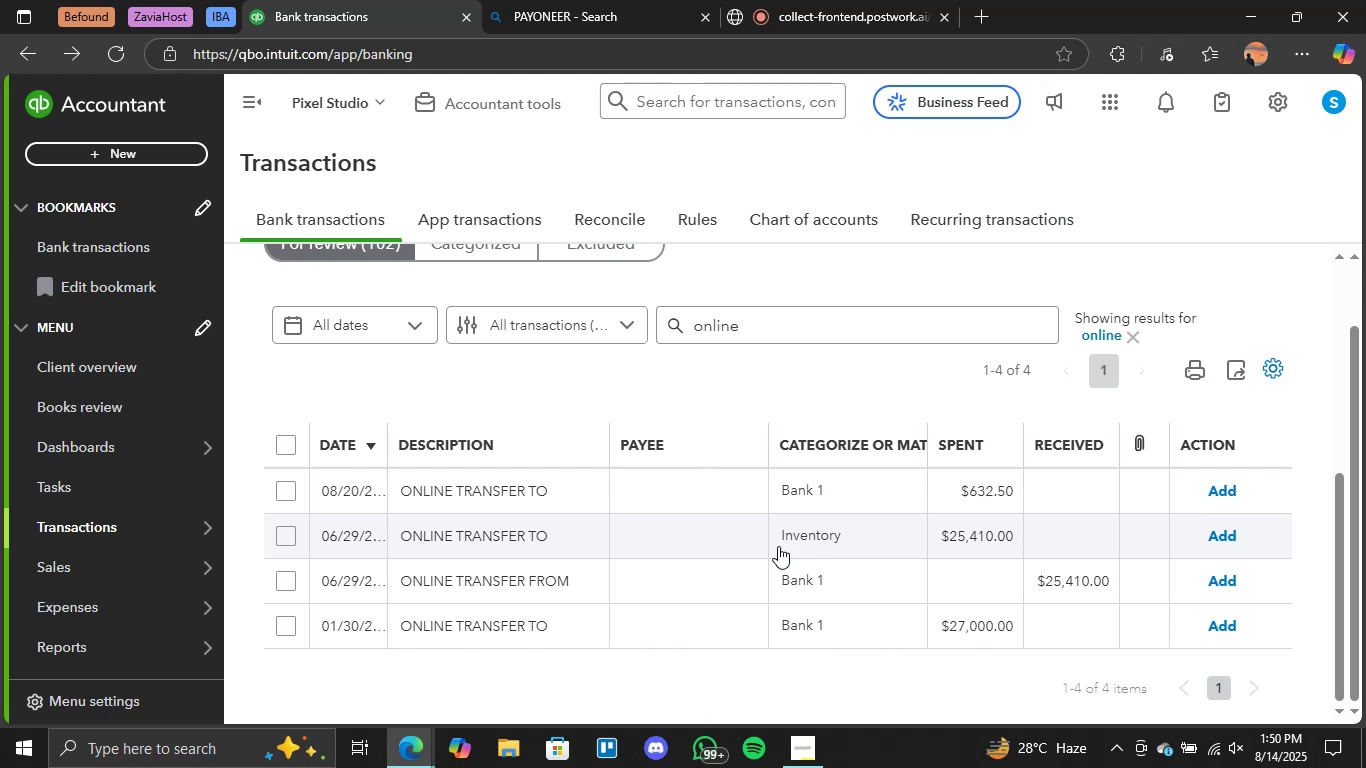 
left_click([535, 541])
 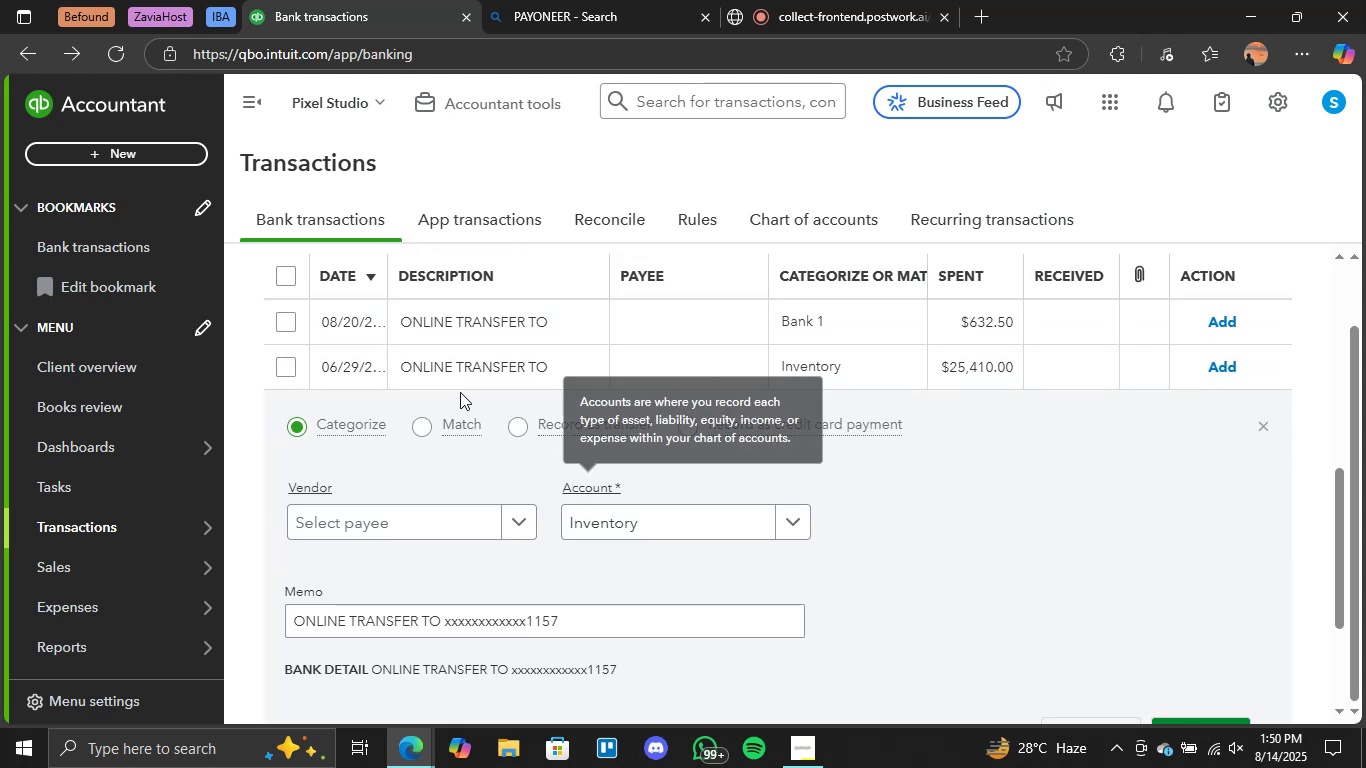 
left_click([429, 437])
 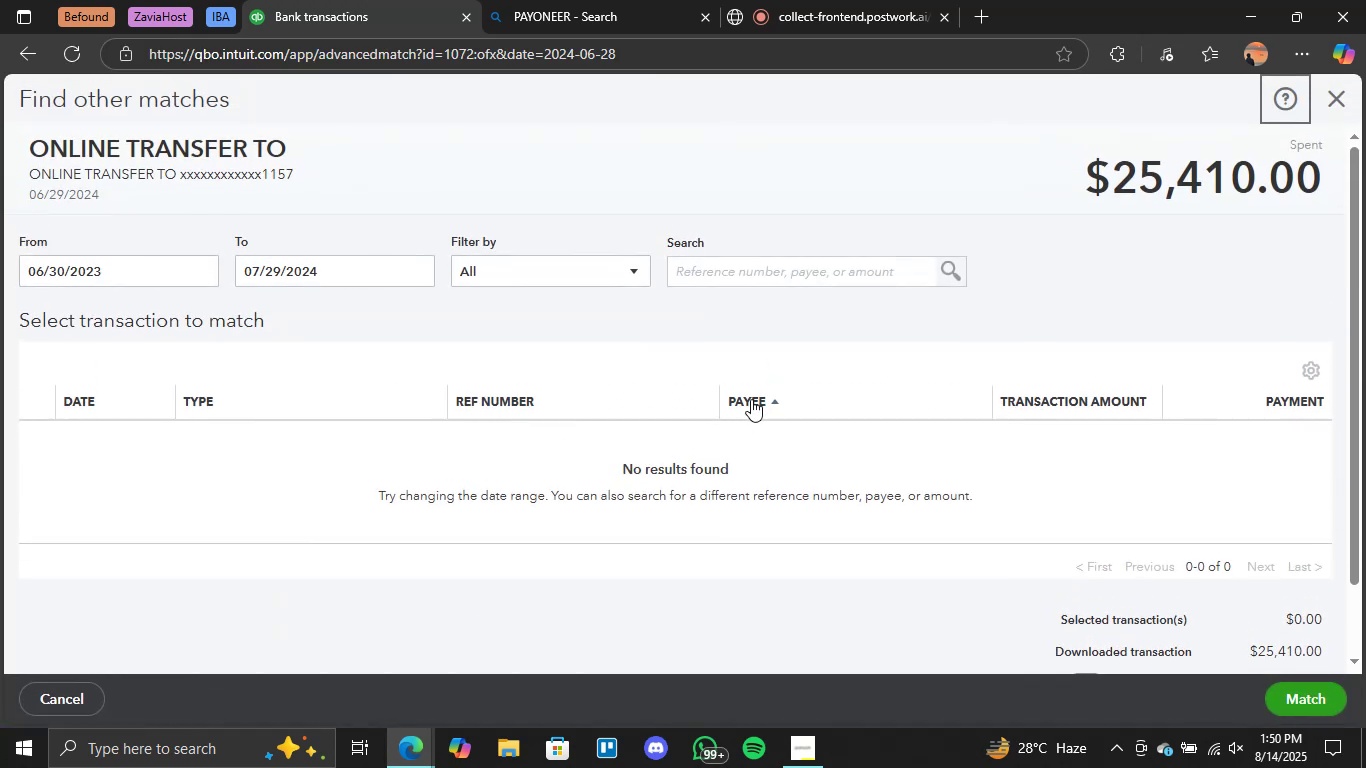 
left_click([740, 282])
 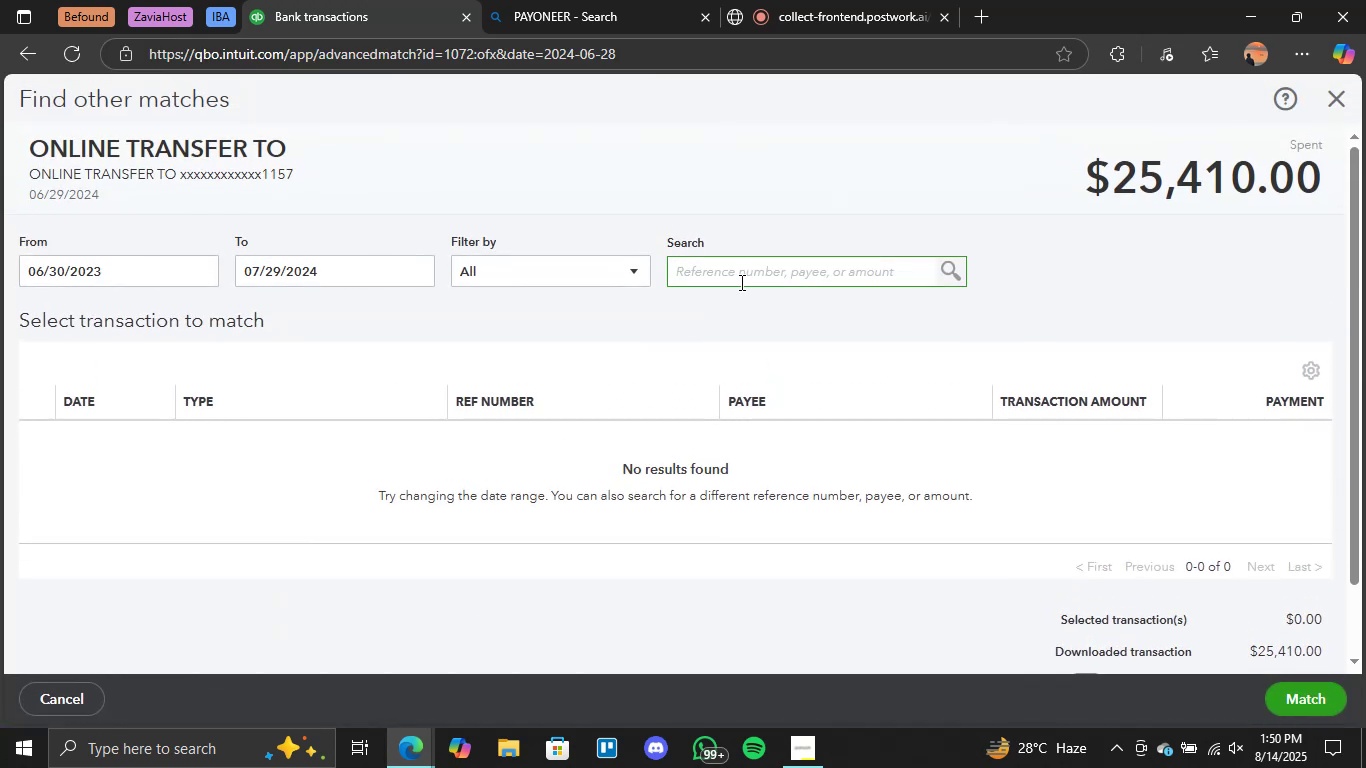 
type(25410.00)
 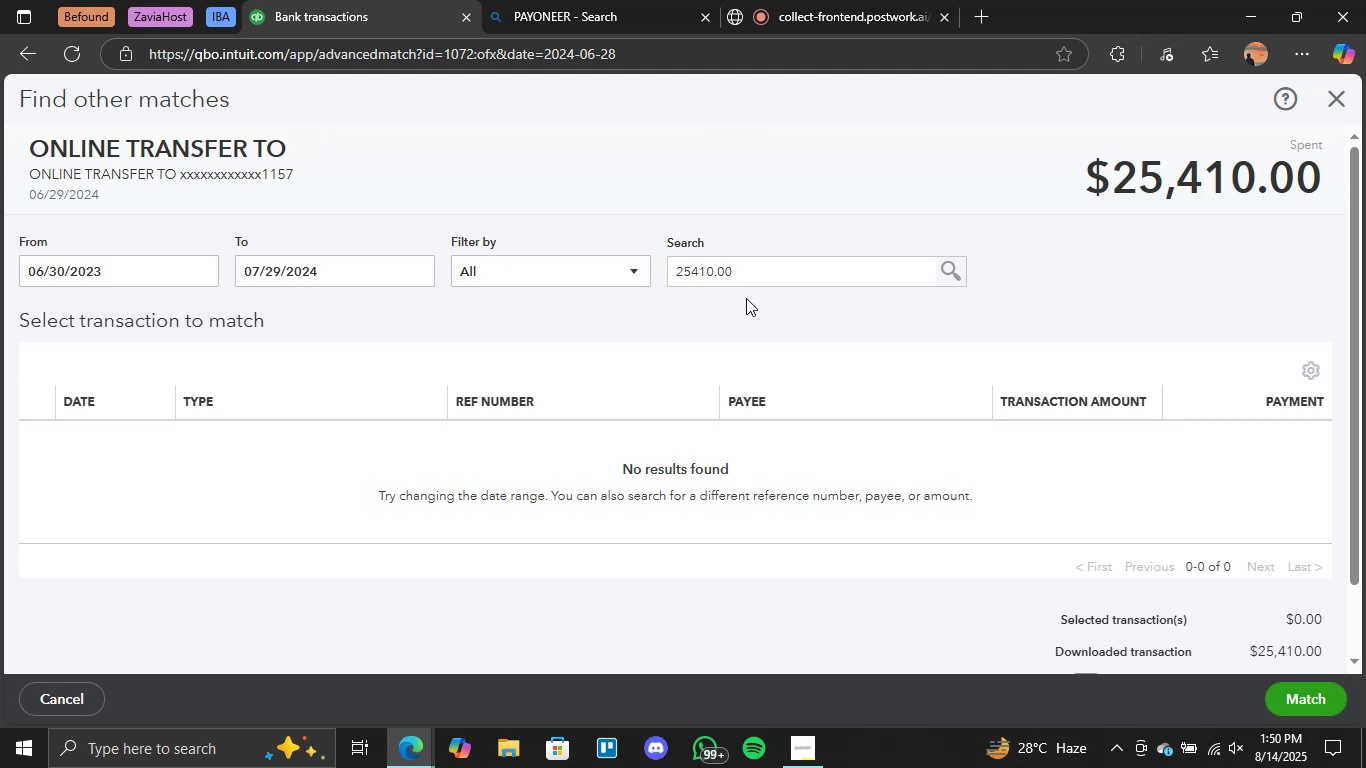 
left_click_drag(start_coordinate=[772, 304], to_coordinate=[789, 303])
 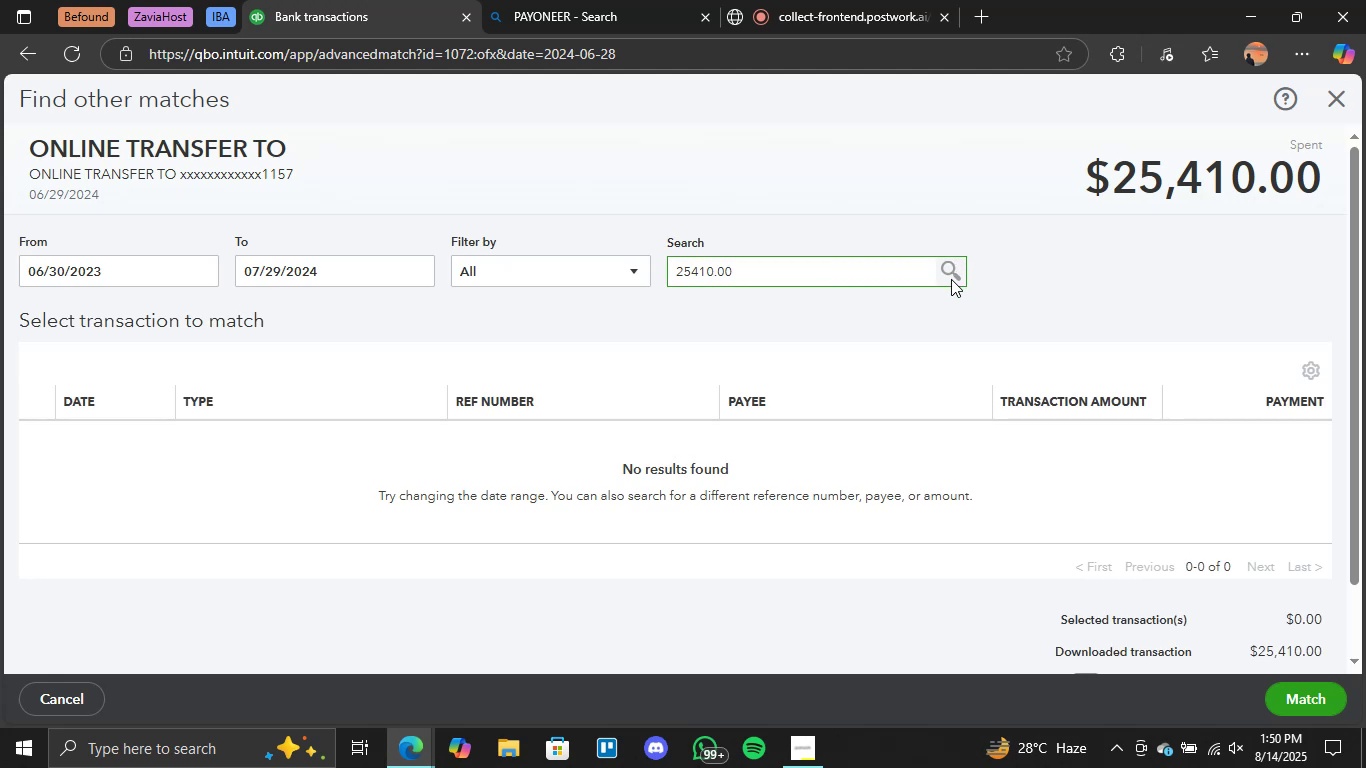 
double_click([951, 279])
 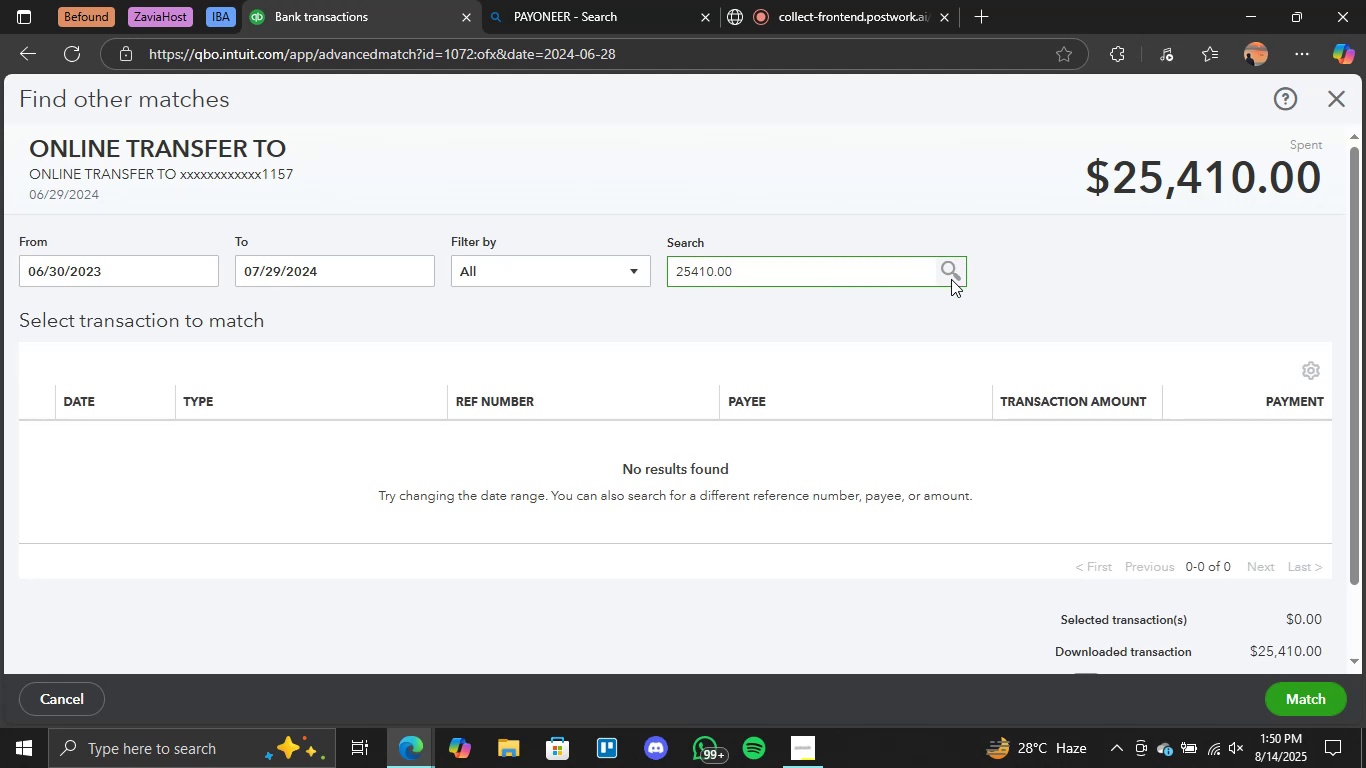 
triple_click([951, 279])
 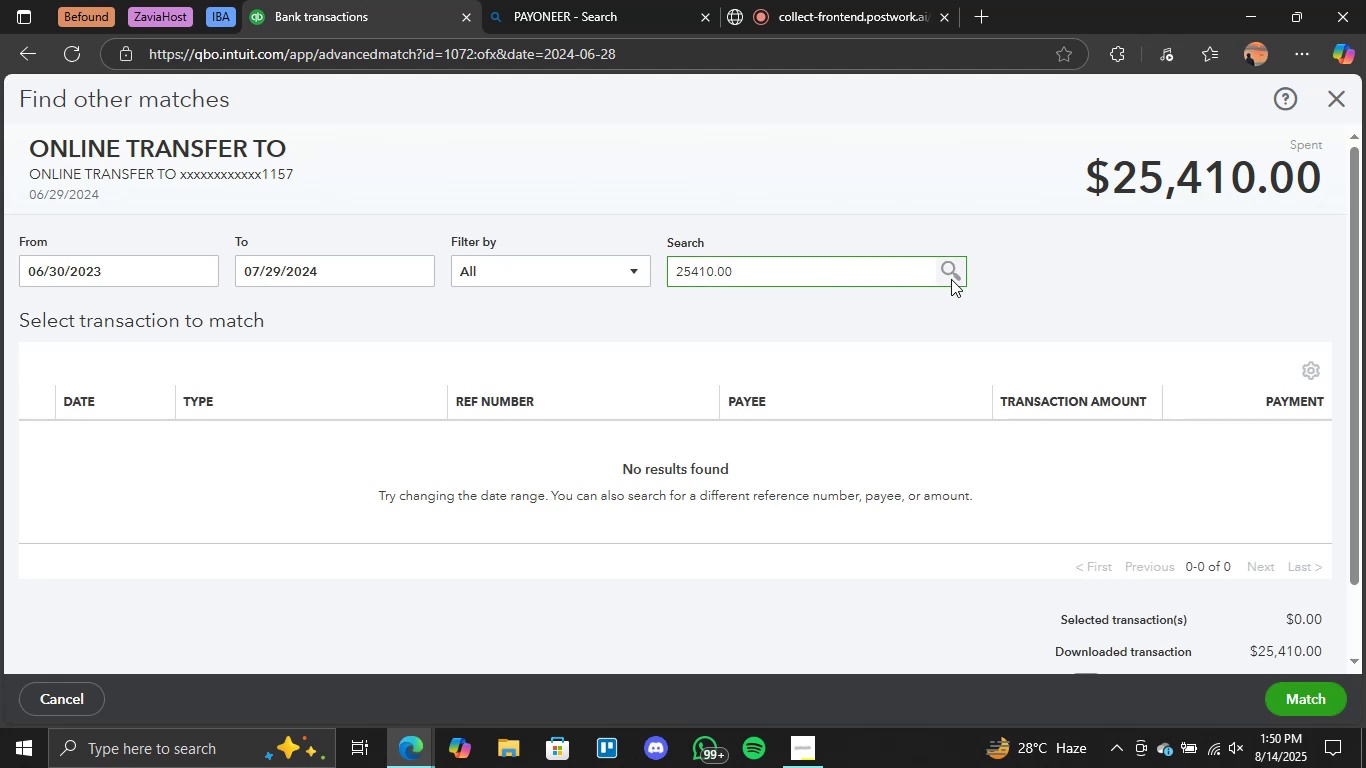 
triple_click([951, 279])
 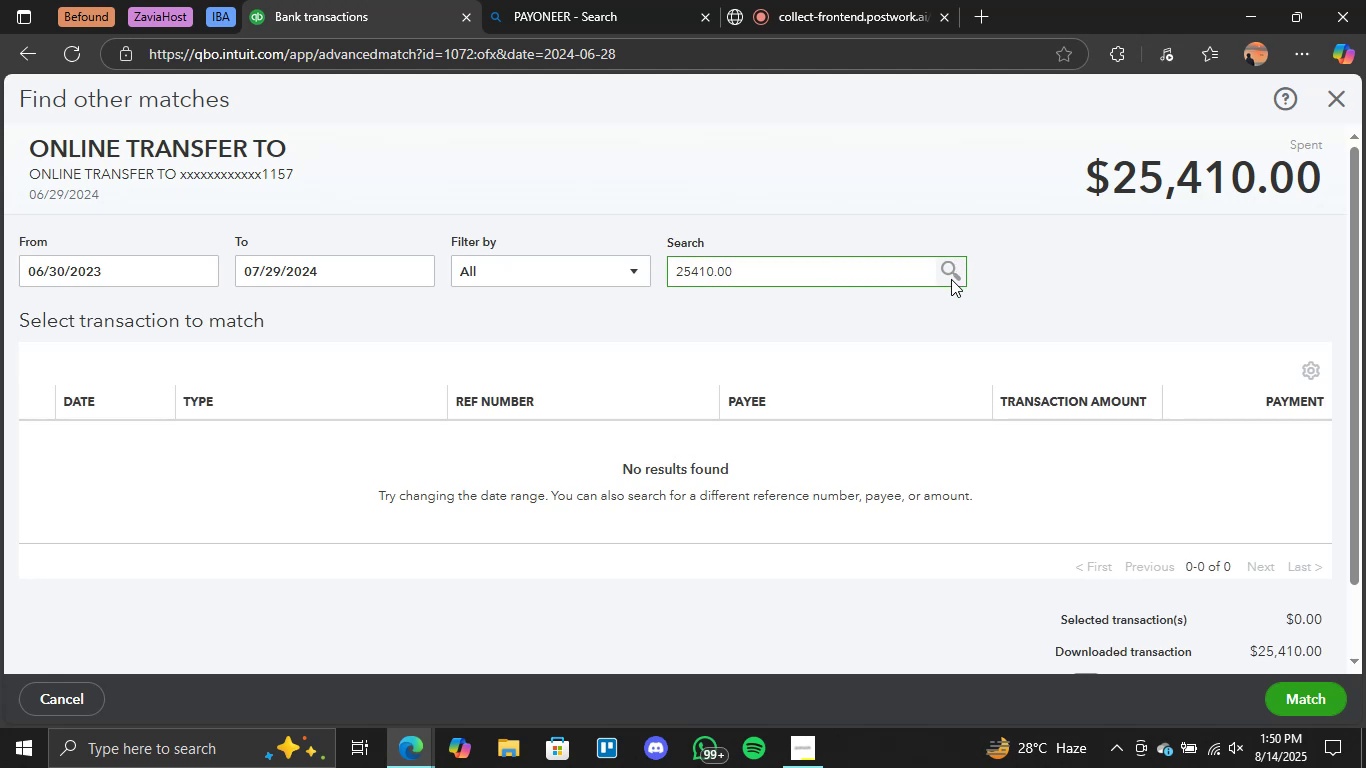 
triple_click([951, 279])
 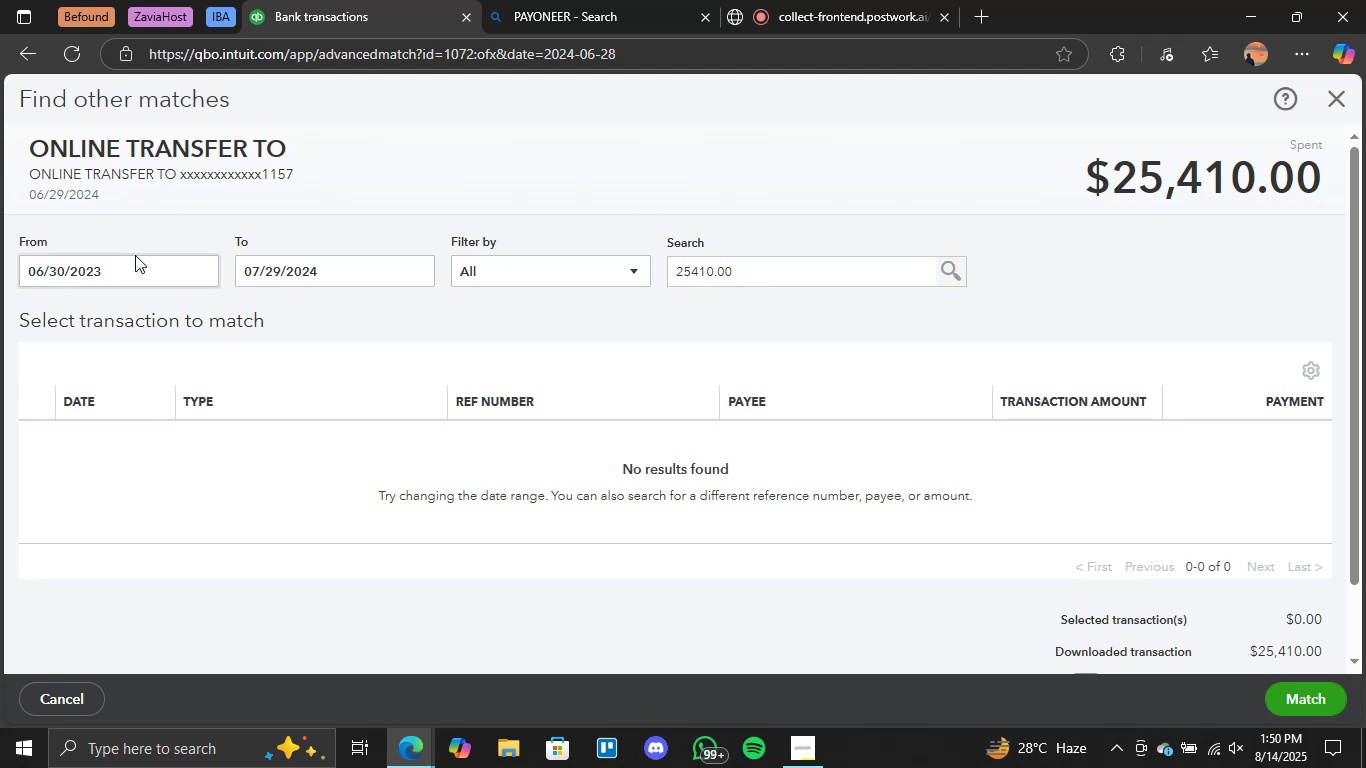 
left_click([132, 261])
 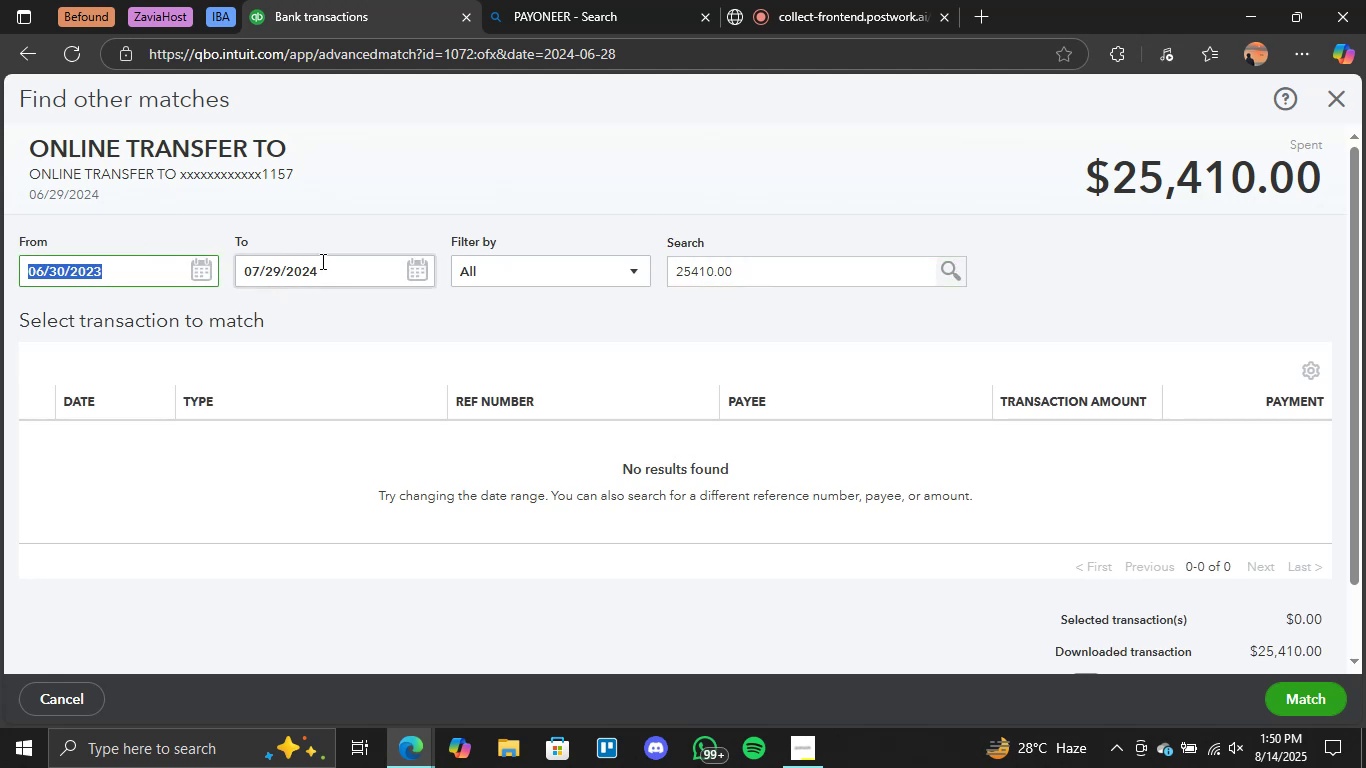 
left_click([326, 270])
 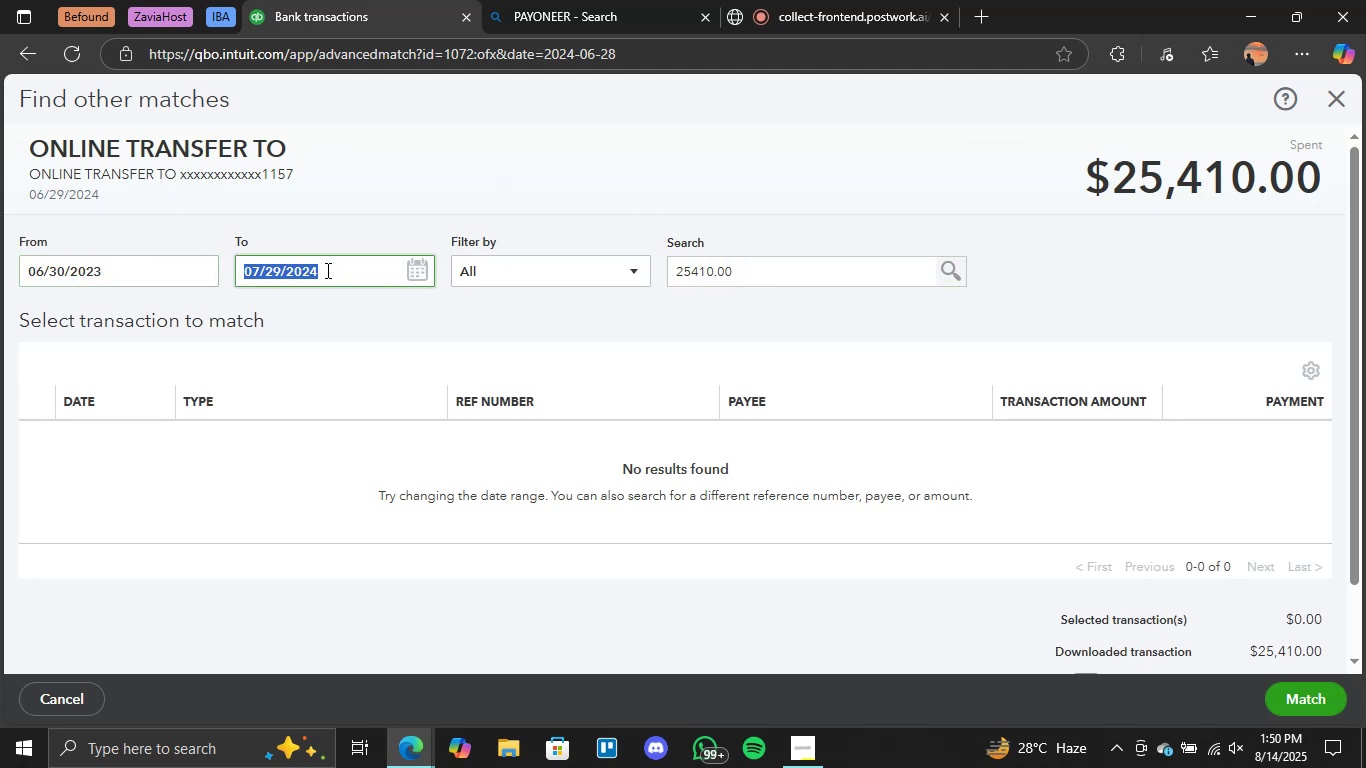 
key(ArrowRight)
 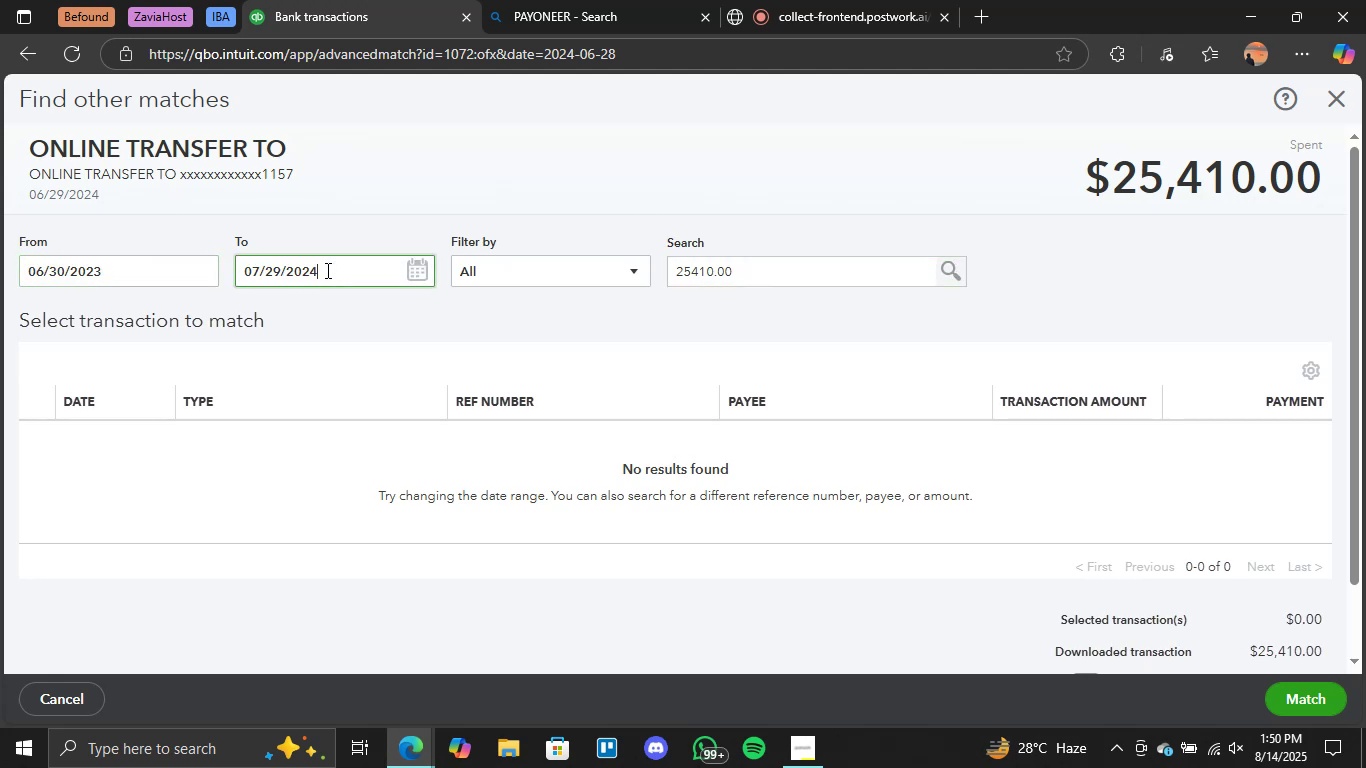 
key(Backspace)
 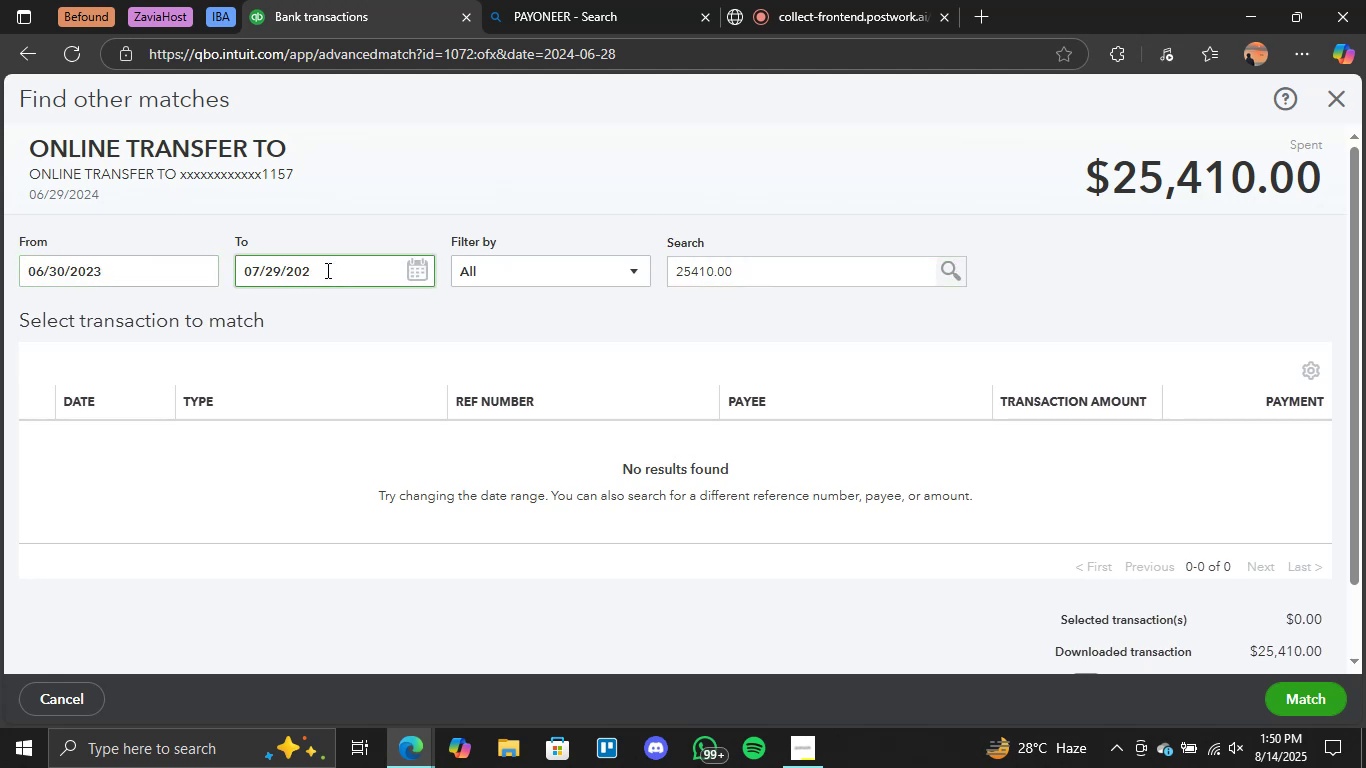 
key(5)
 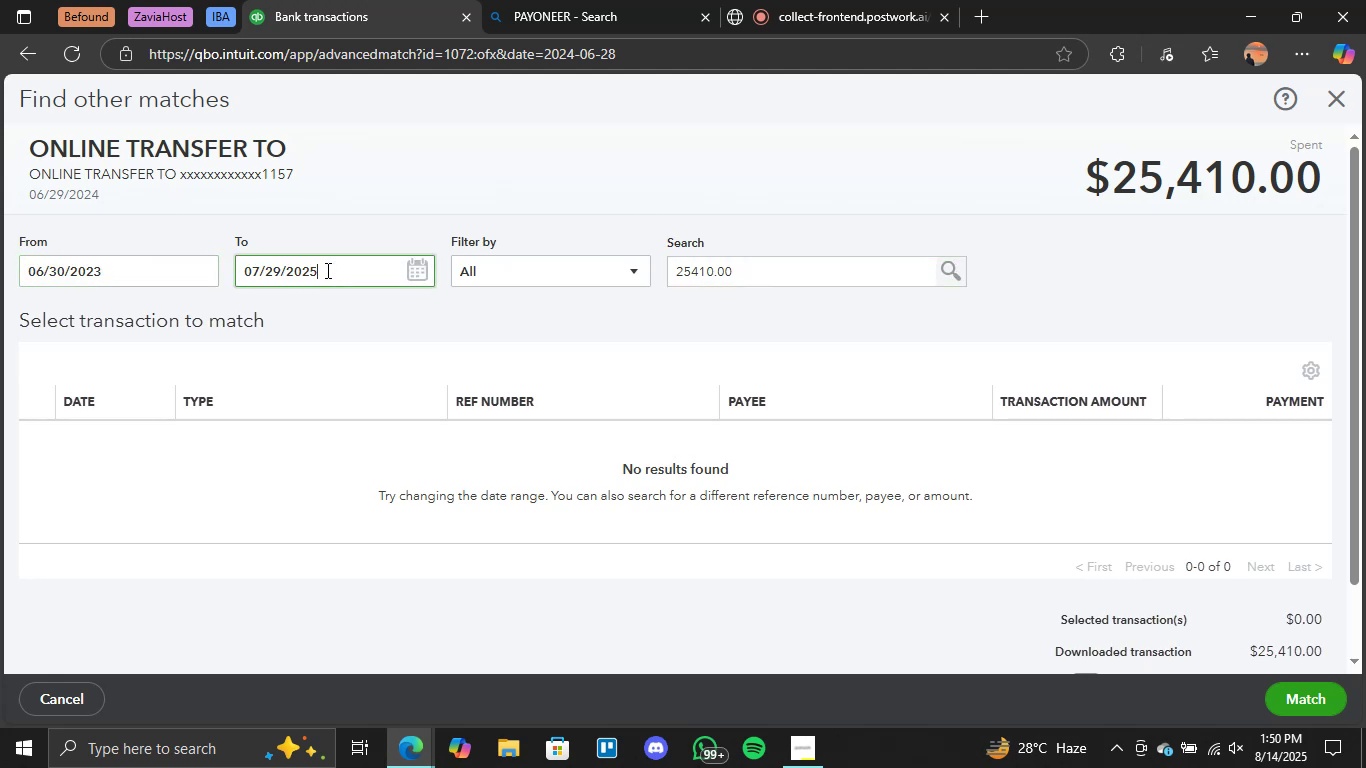 
key(Enter)
 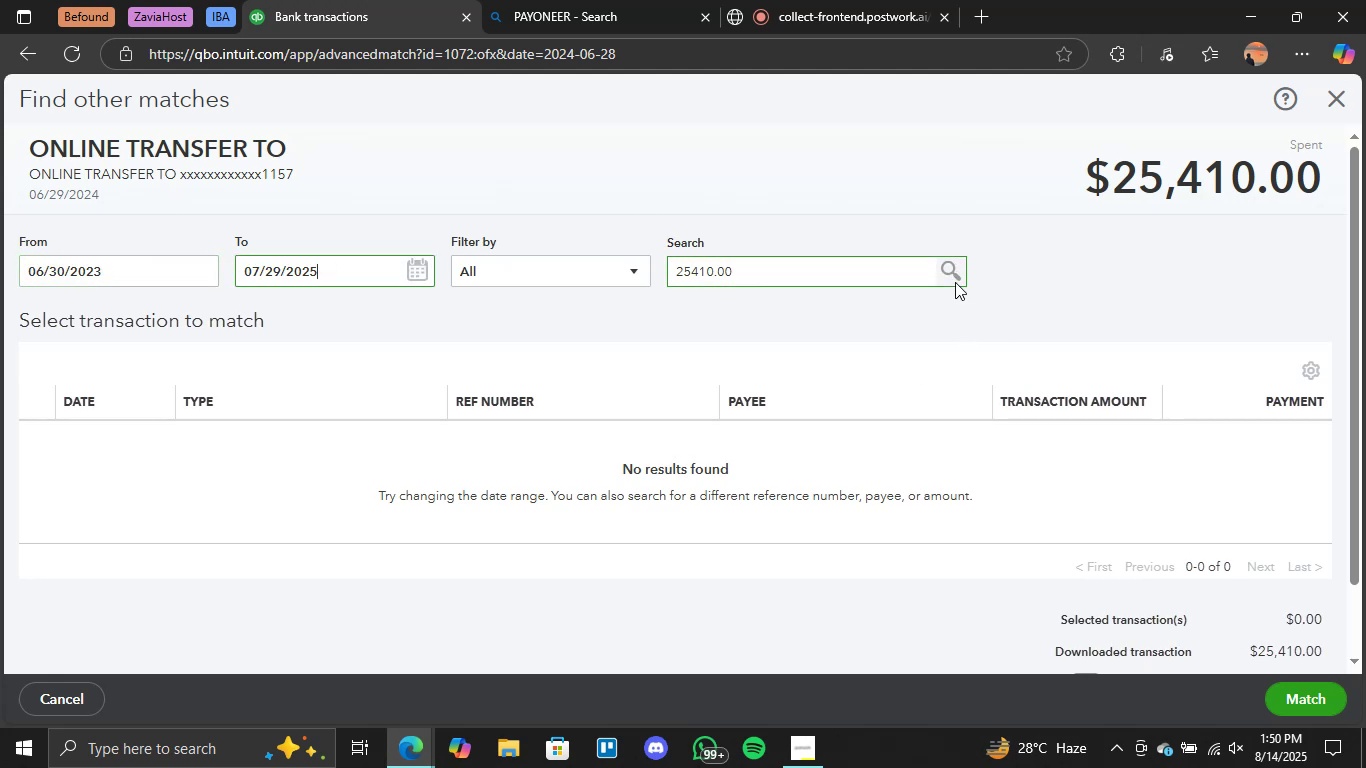 
double_click([955, 282])
 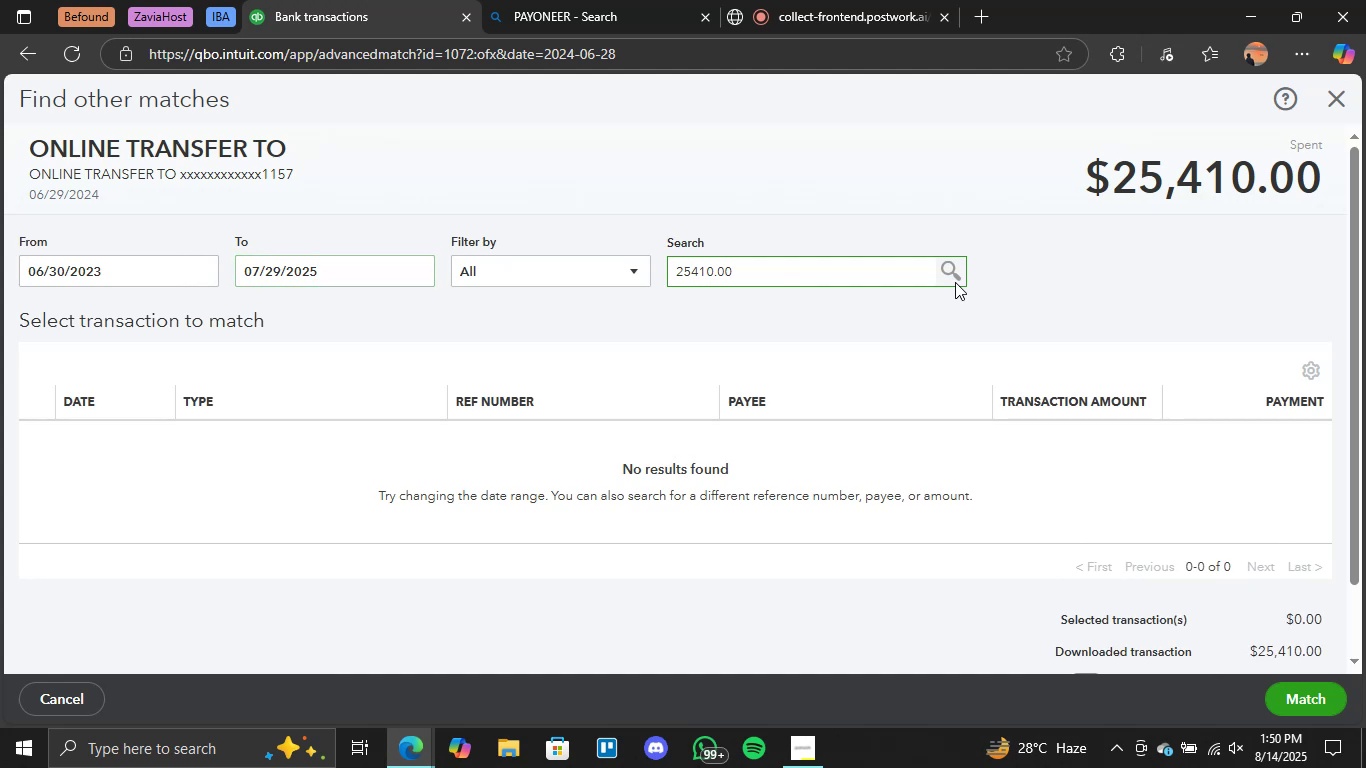 
triple_click([955, 282])
 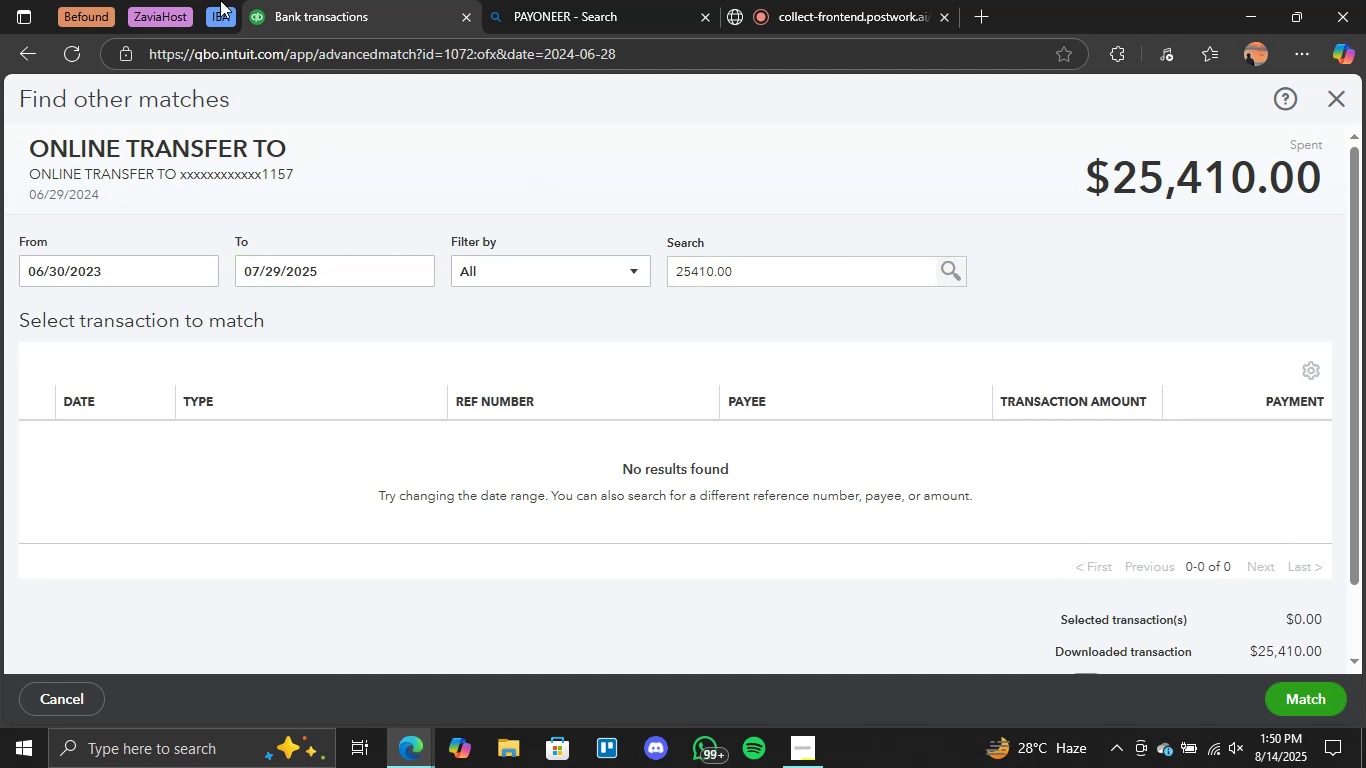 
left_click([34, 59])
 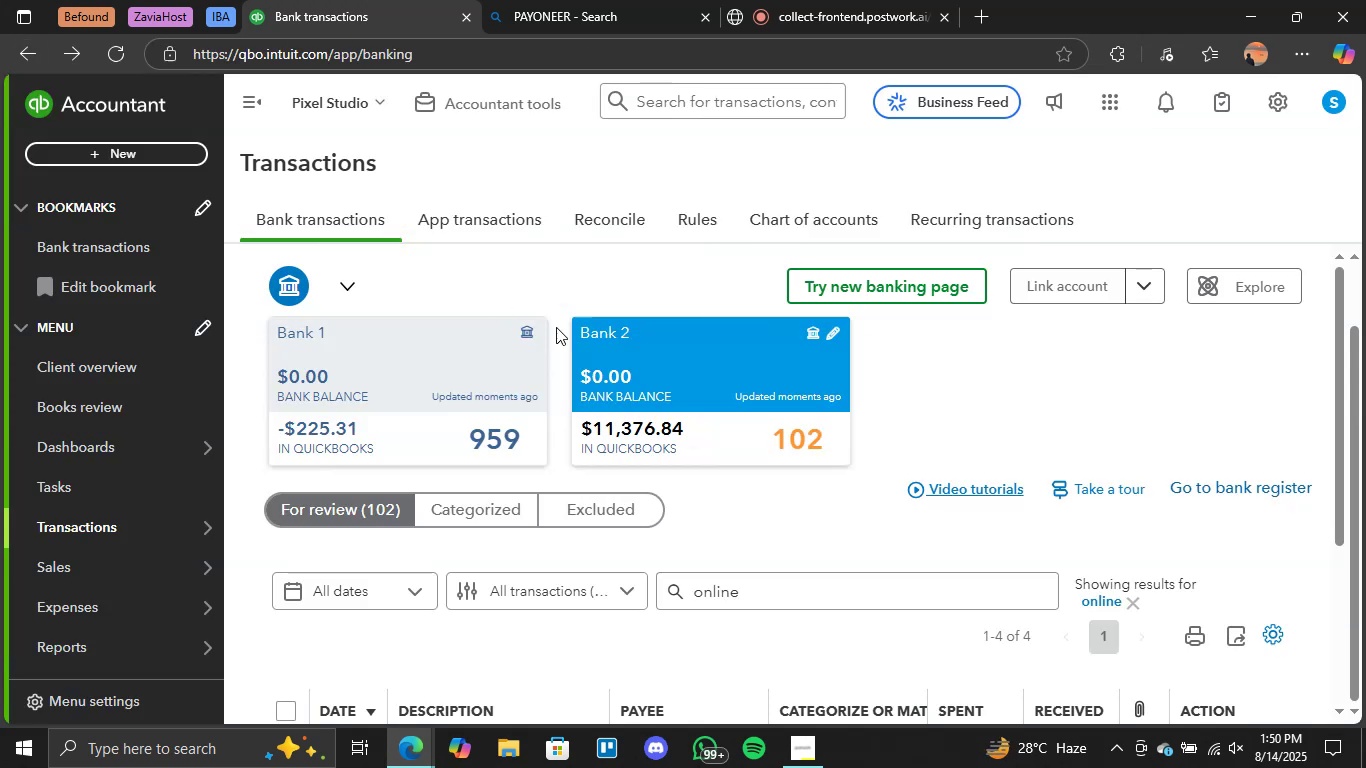 
scroll: coordinate [844, 440], scroll_direction: down, amount: 6.0
 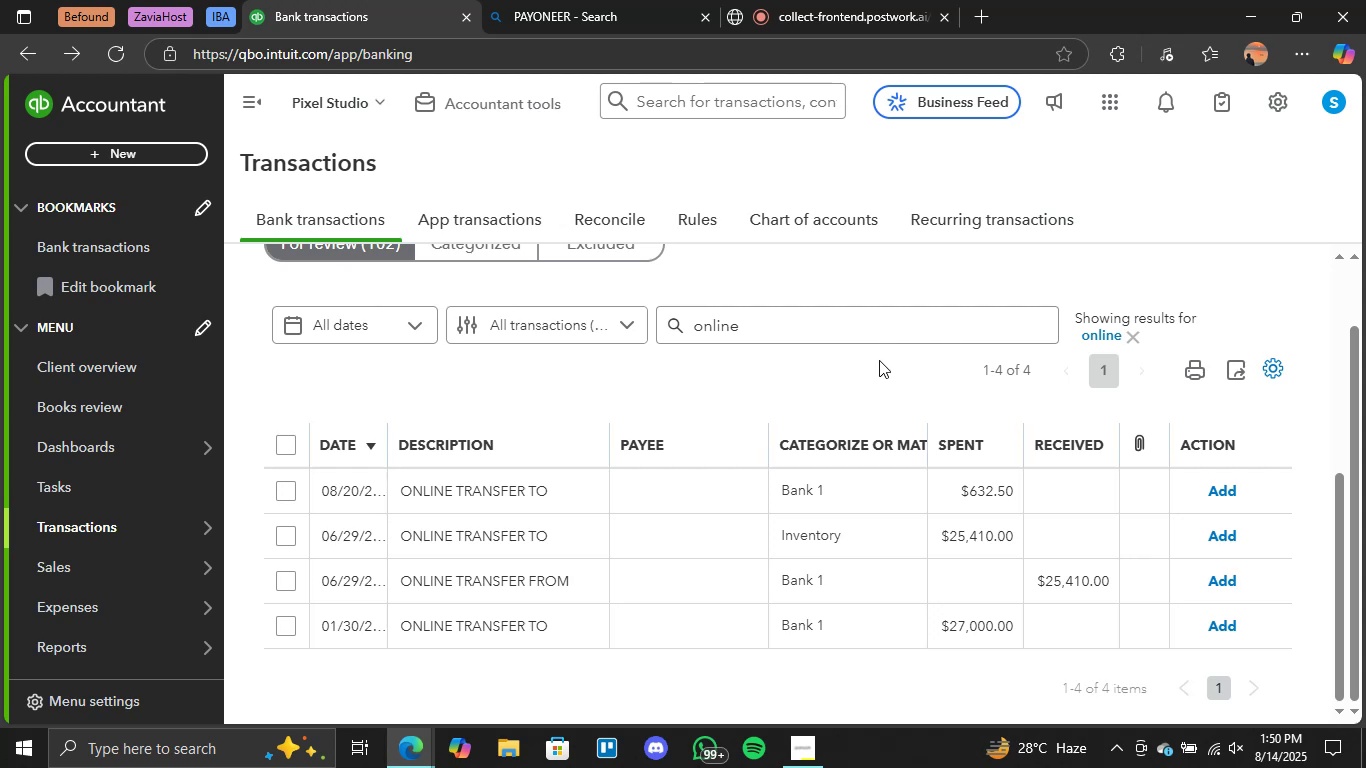 
left_click([859, 0])
 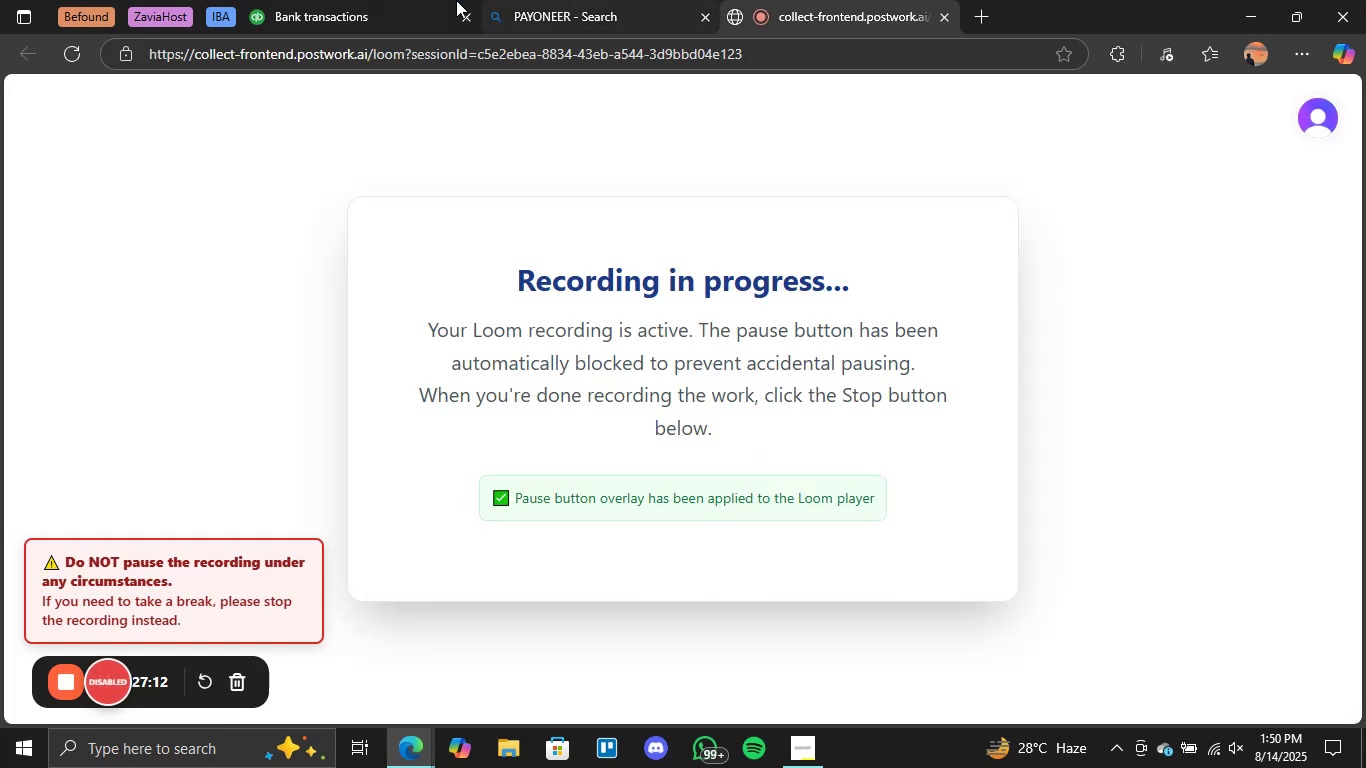 
left_click([383, 0])
 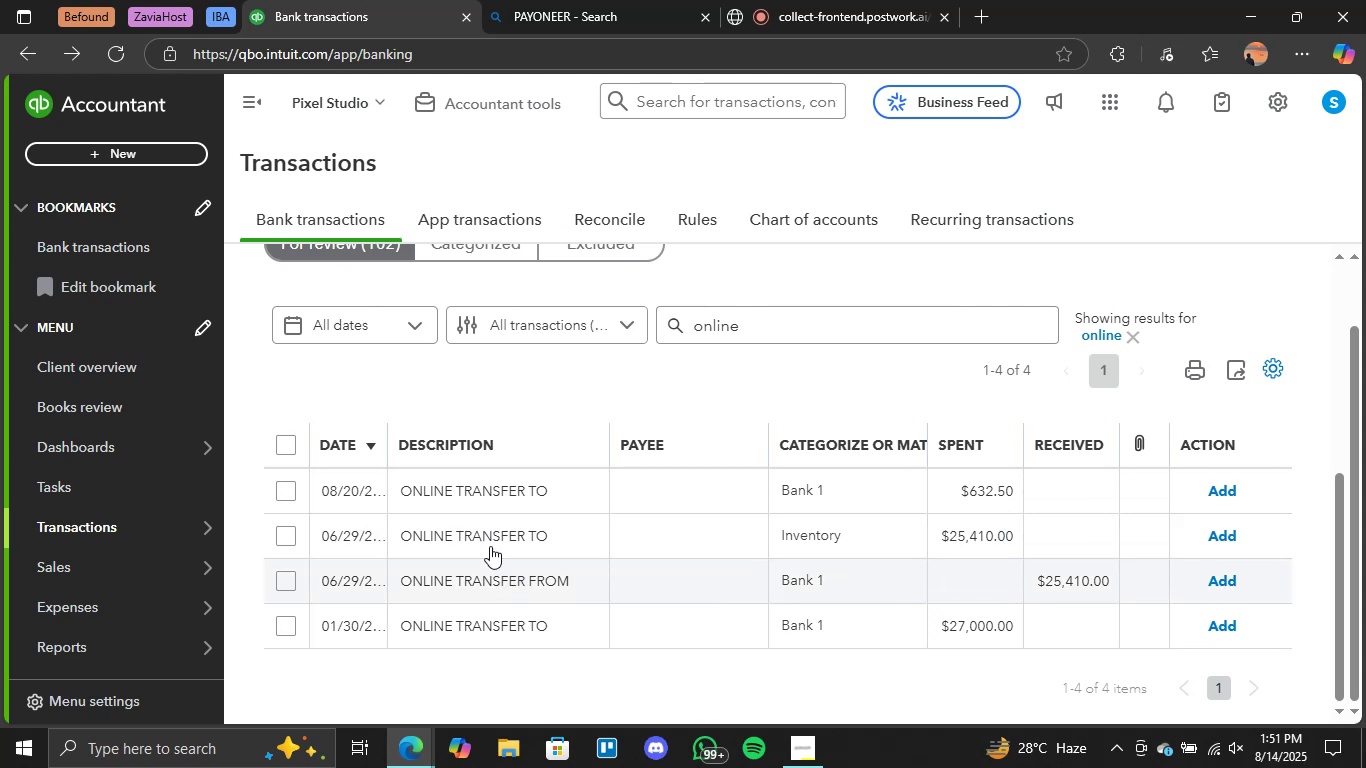 
wait(30.04)
 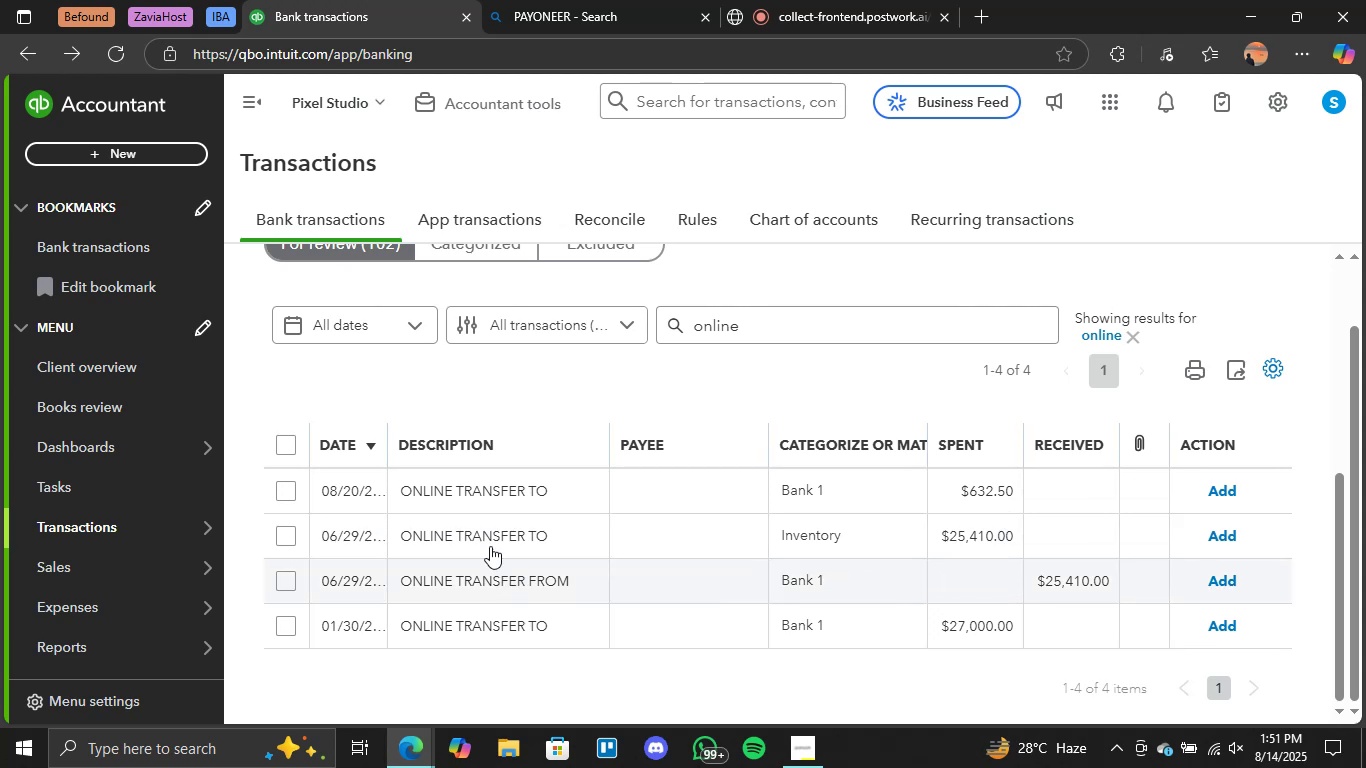 
left_click([512, 538])
 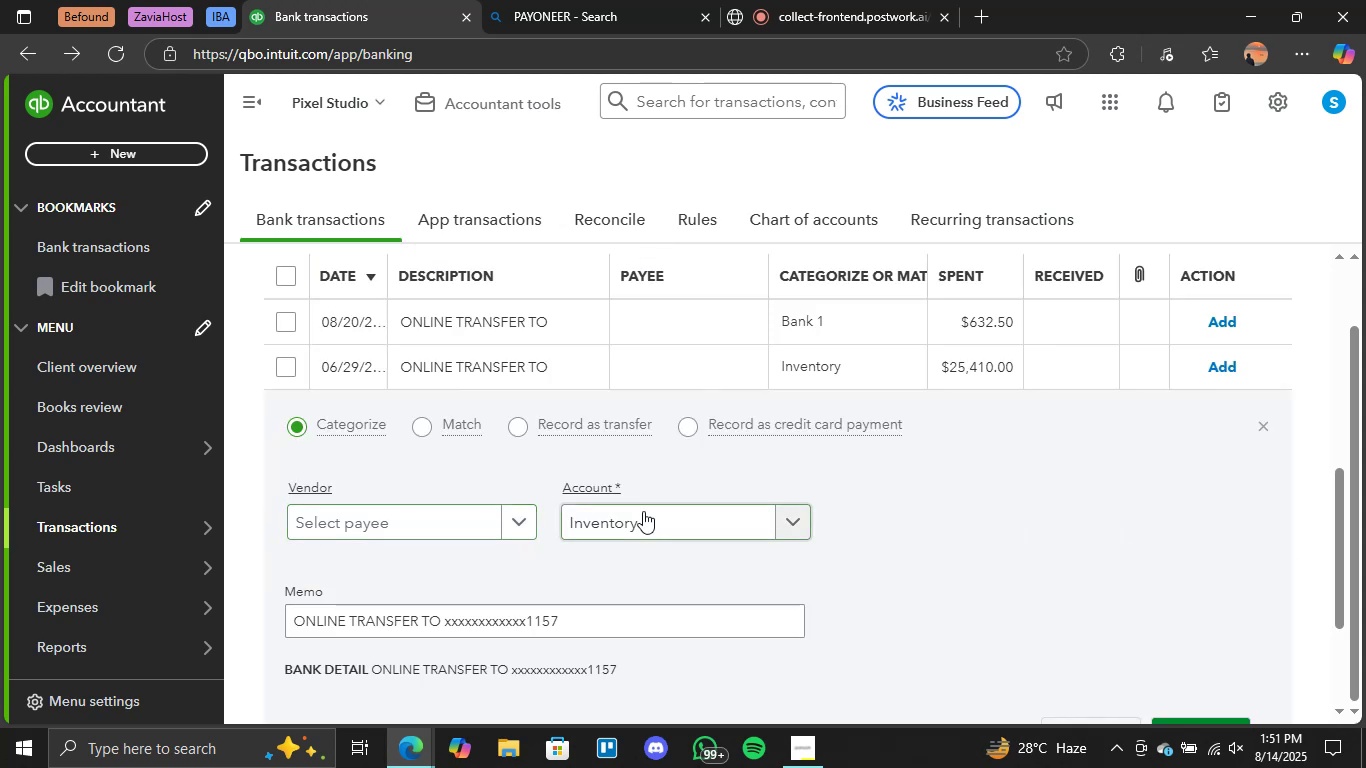 
scroll: coordinate [752, 550], scroll_direction: none, amount: 0.0
 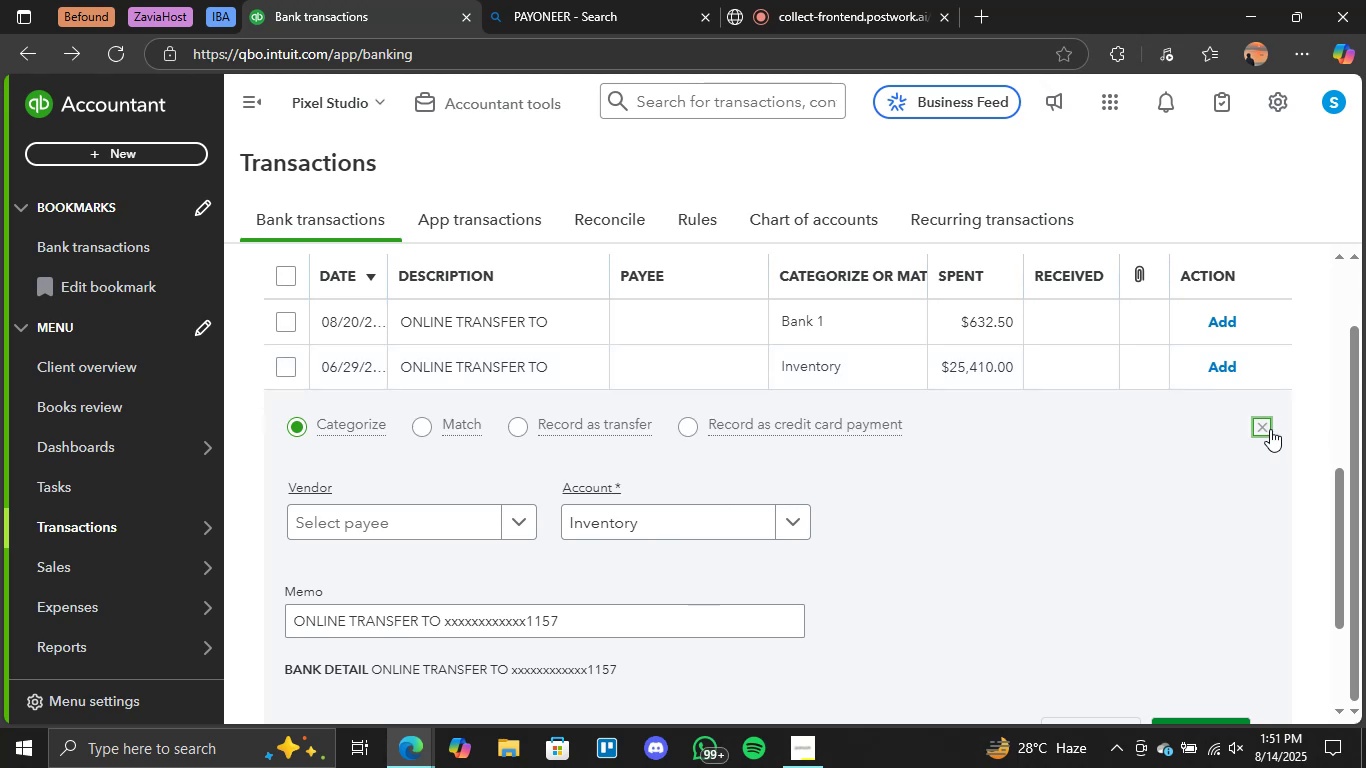 
wait(11.36)
 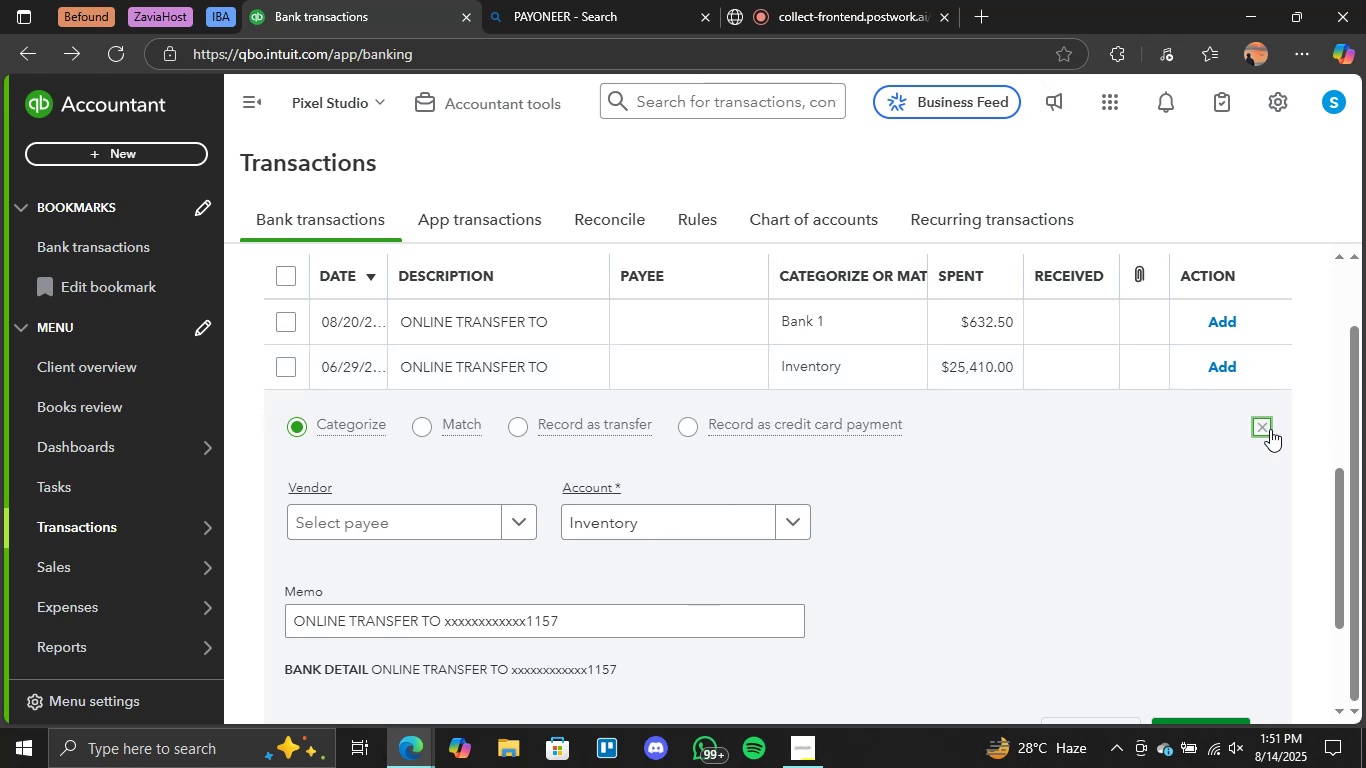 
left_click([979, 542])
 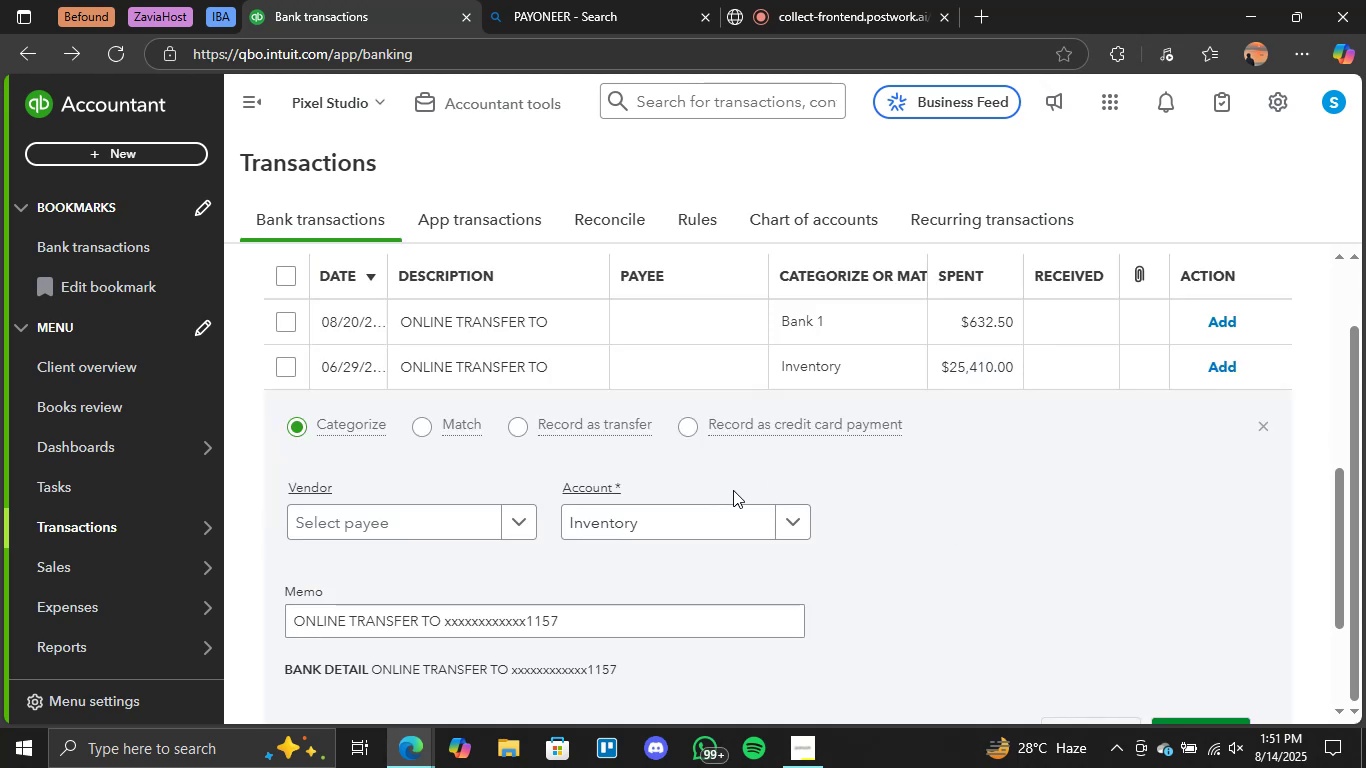 
scroll: coordinate [735, 517], scroll_direction: down, amount: 1.0
 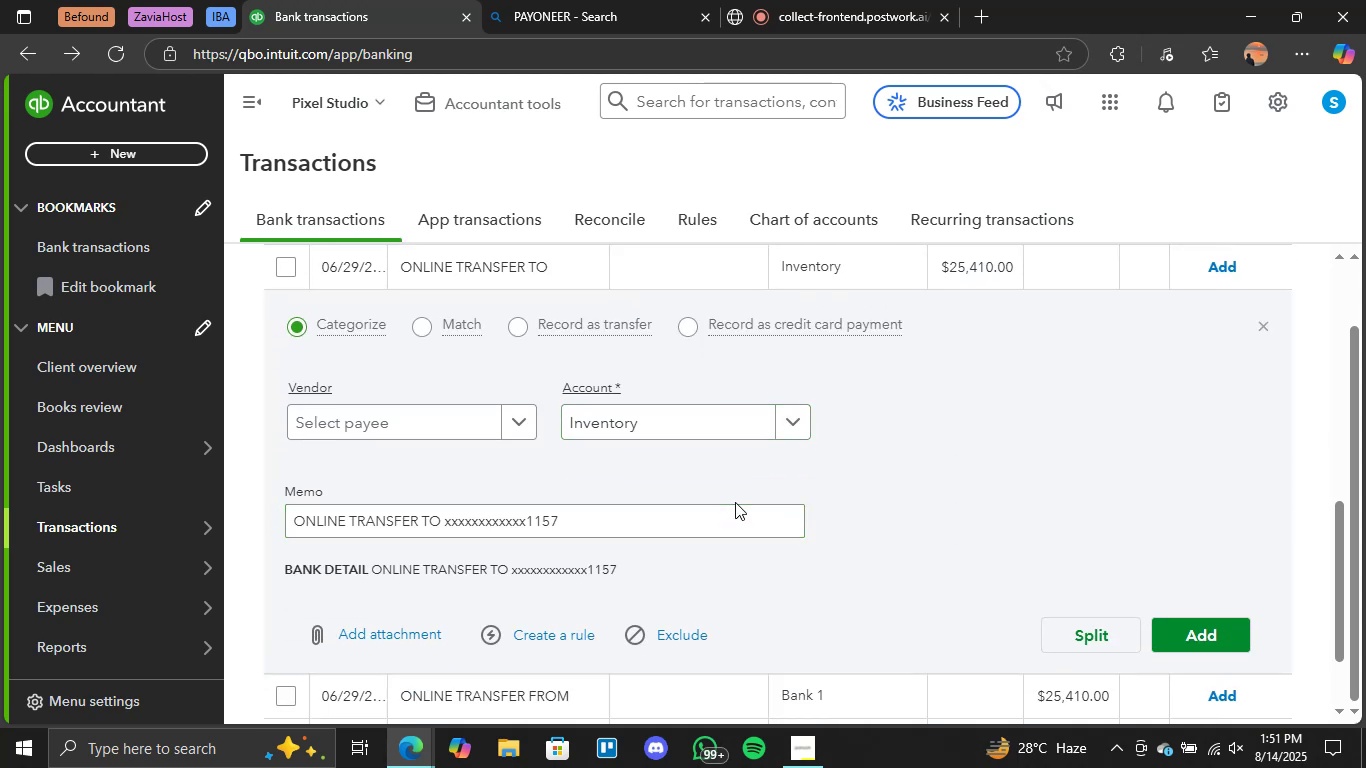 
scroll: coordinate [702, 481], scroll_direction: up, amount: 1.0
 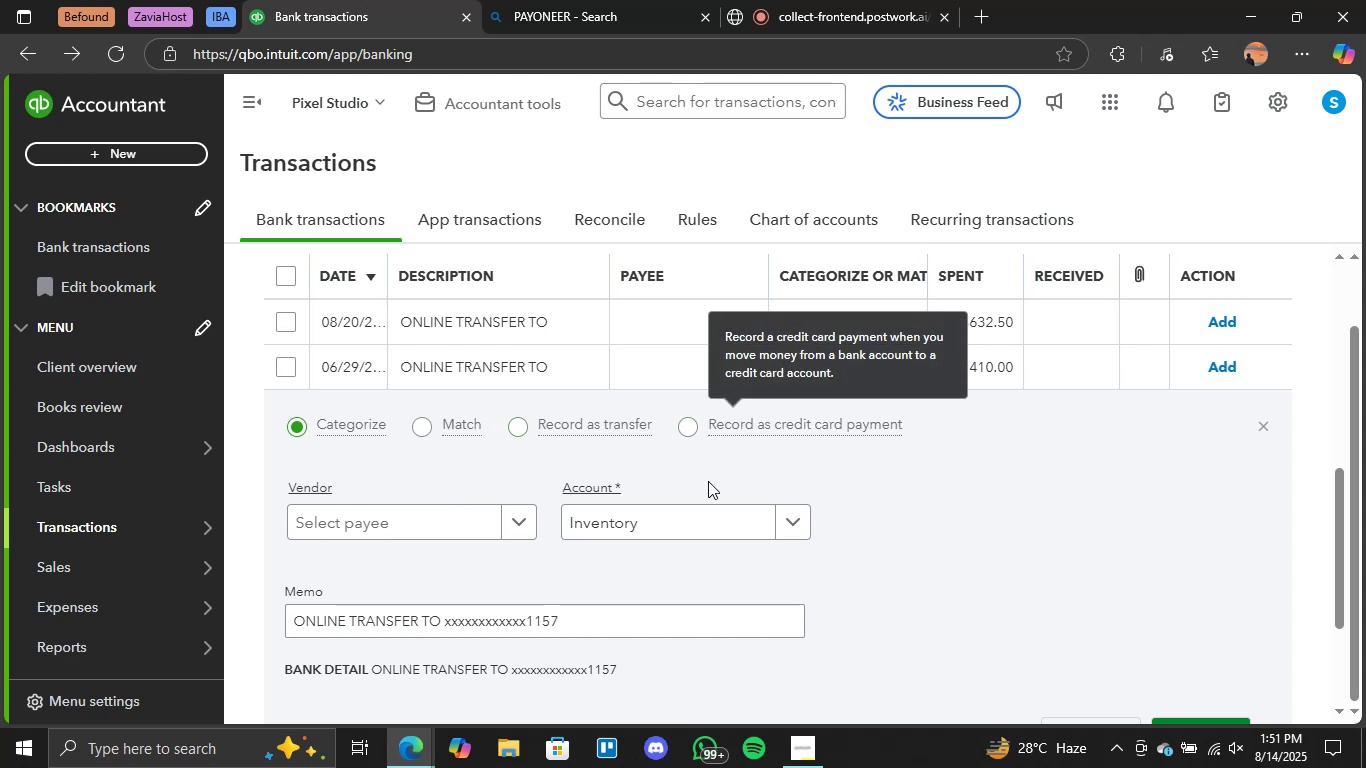 
left_click([781, 521])
 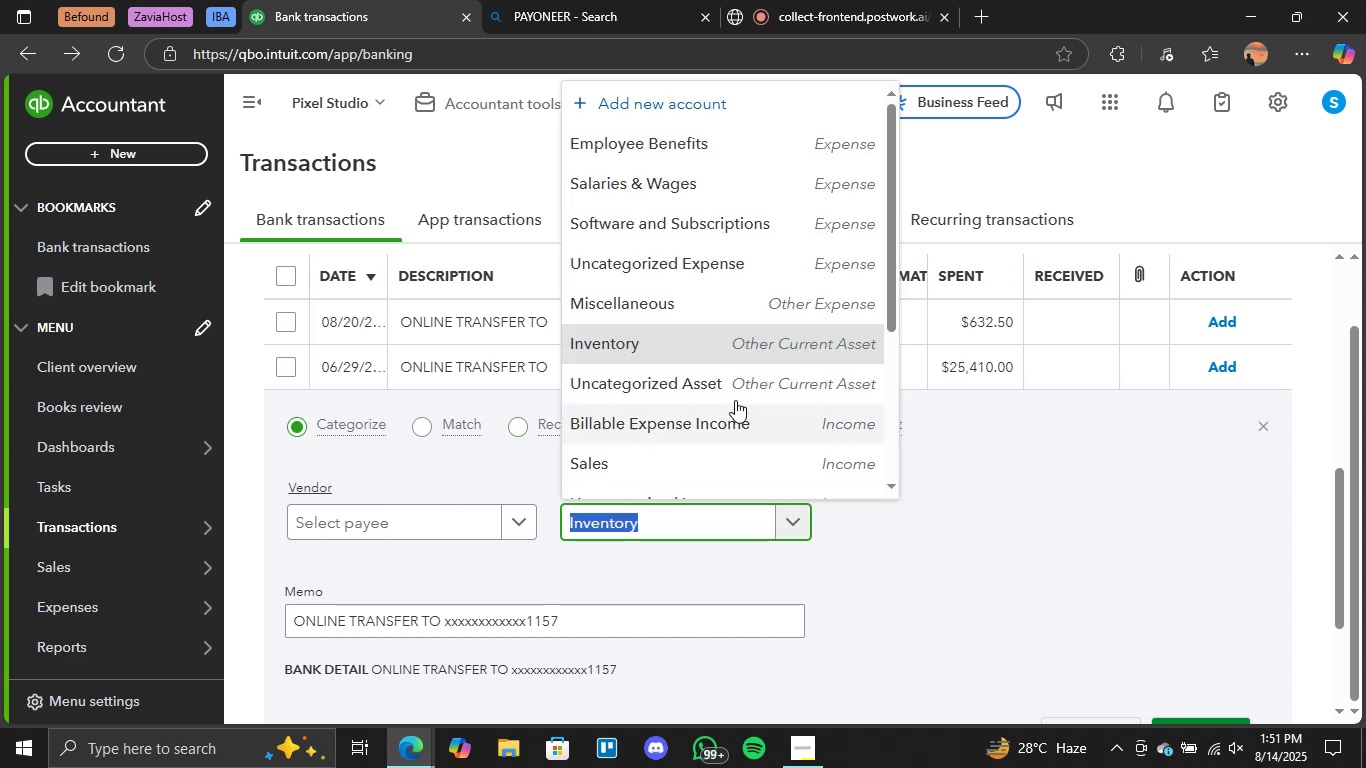 
scroll: coordinate [731, 391], scroll_direction: down, amount: 3.0
 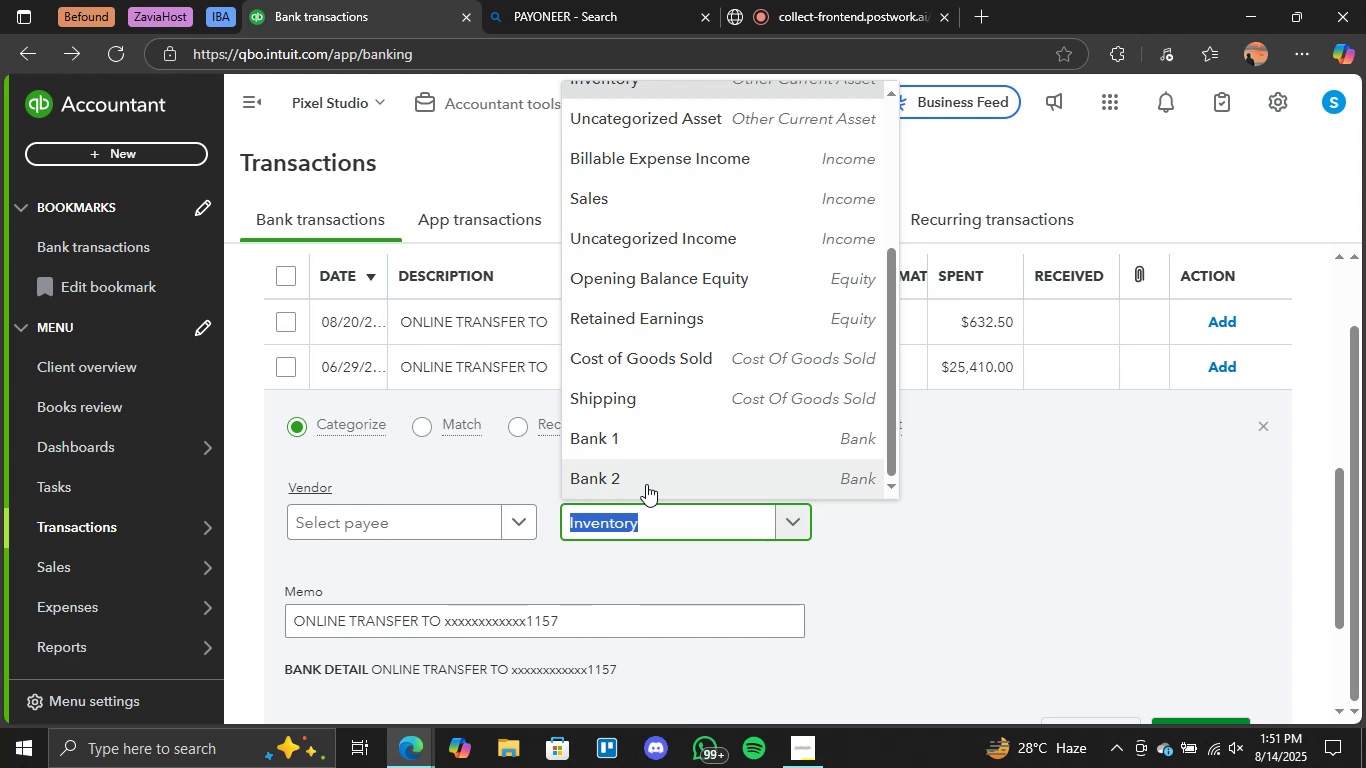 
wait(11.65)
 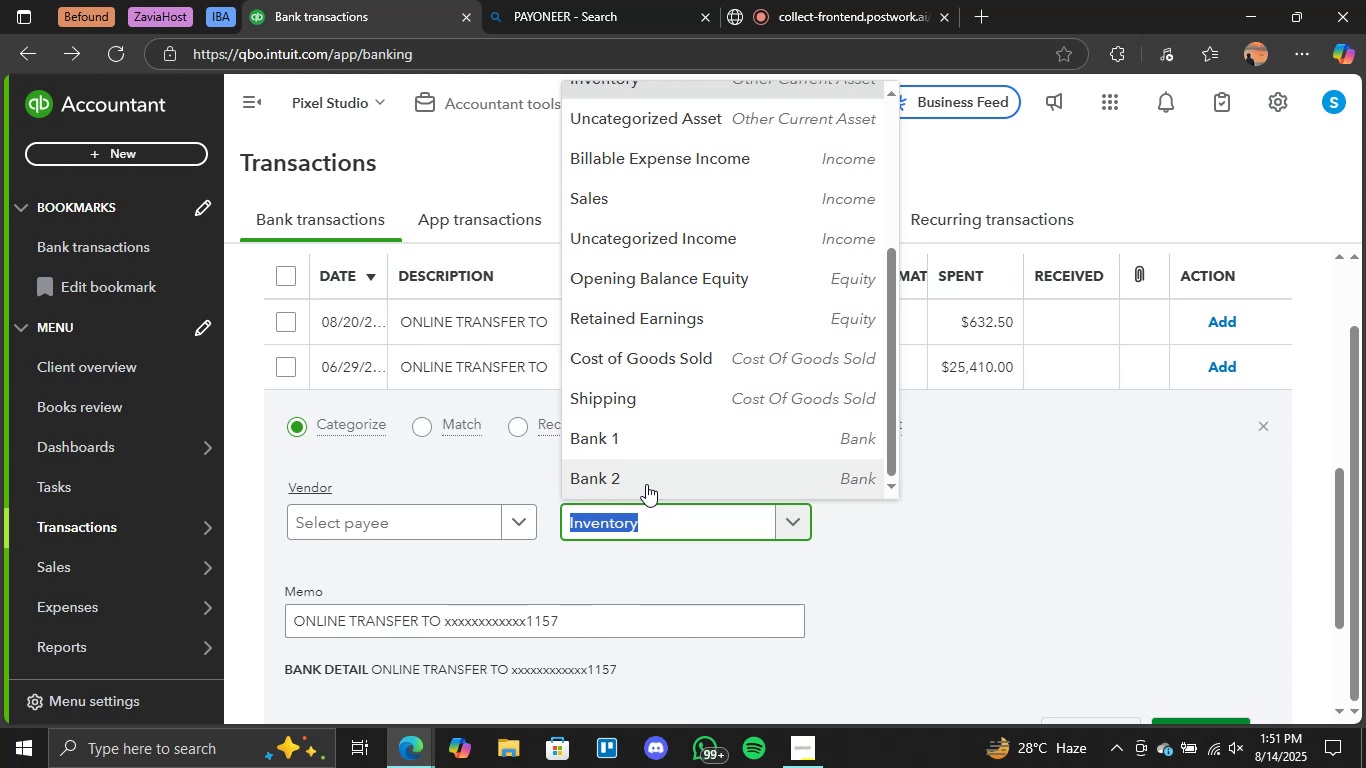 
scroll: coordinate [850, 457], scroll_direction: down, amount: 7.0
 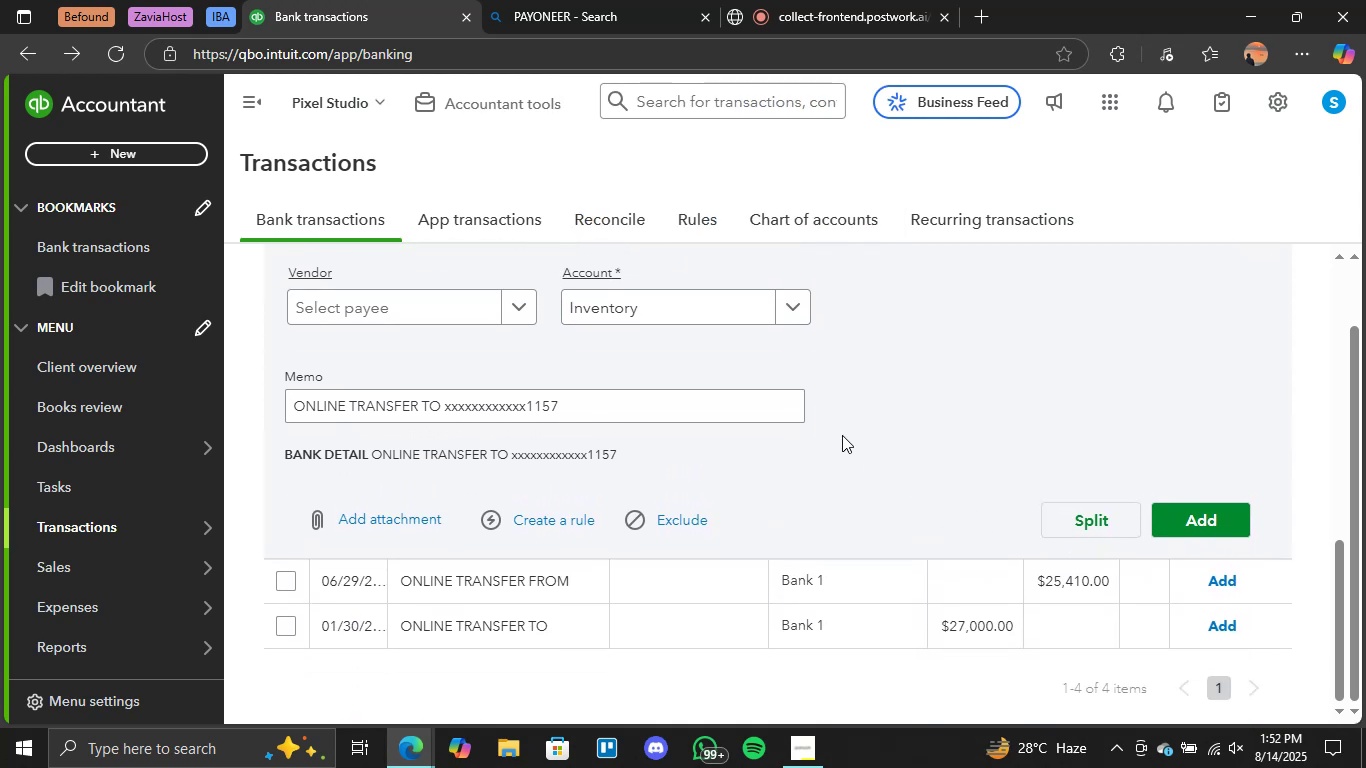 
scroll: coordinate [797, 417], scroll_direction: up, amount: 3.0
 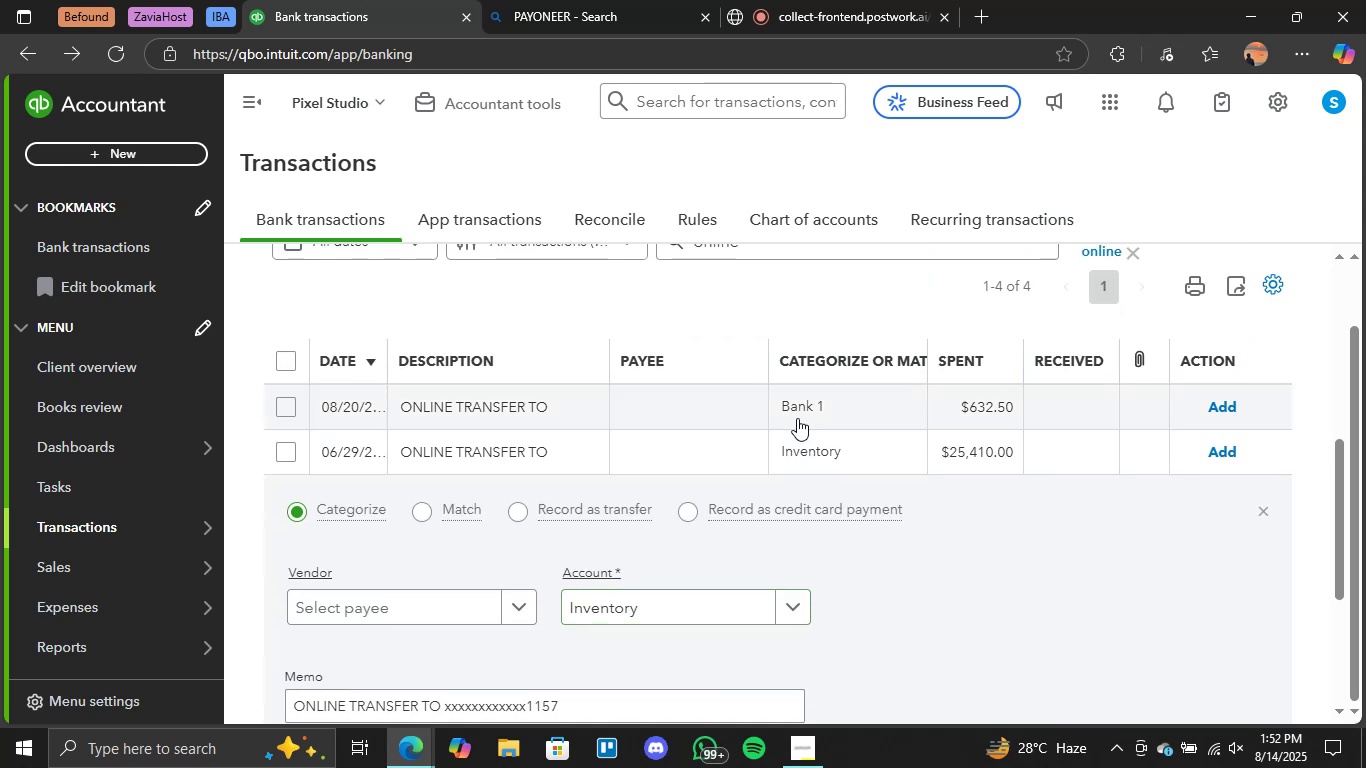 
scroll: coordinate [800, 437], scroll_direction: down, amount: 3.0
 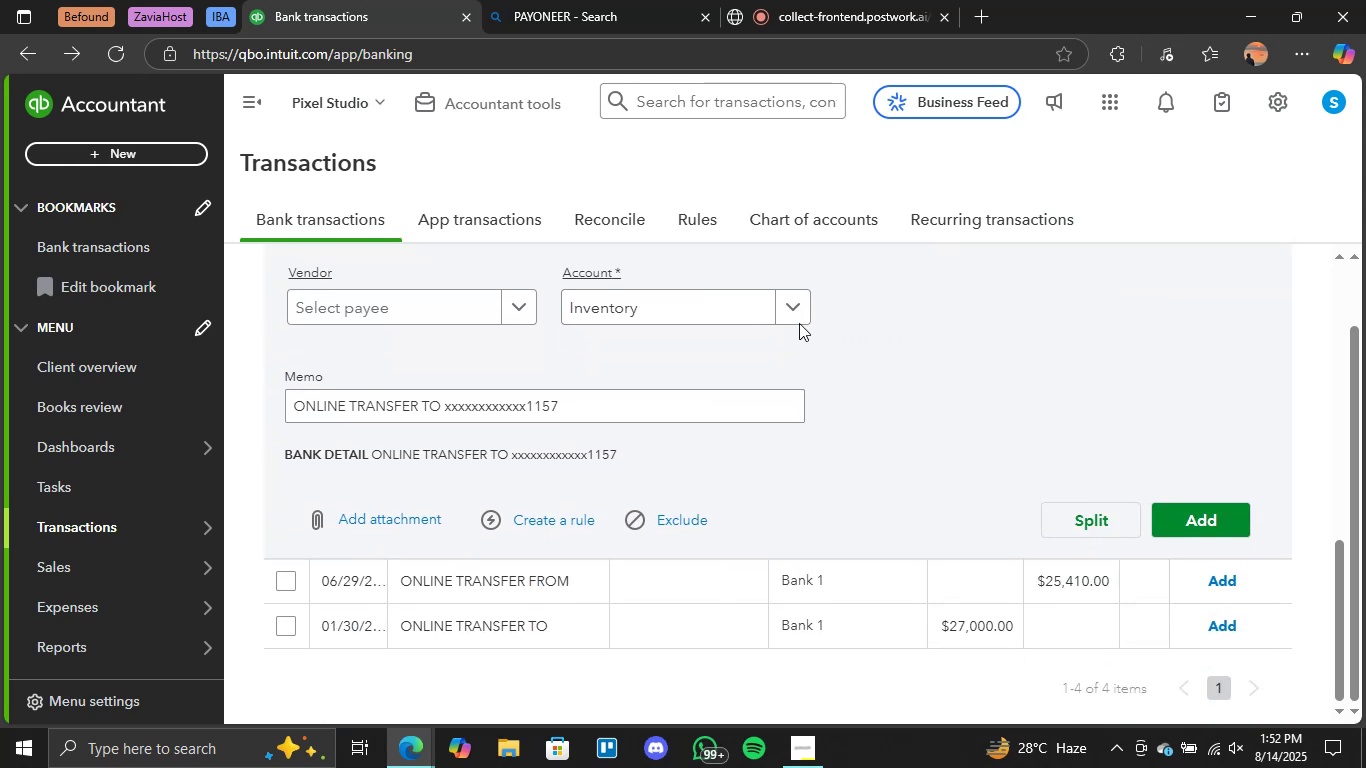 
left_click([794, 317])
 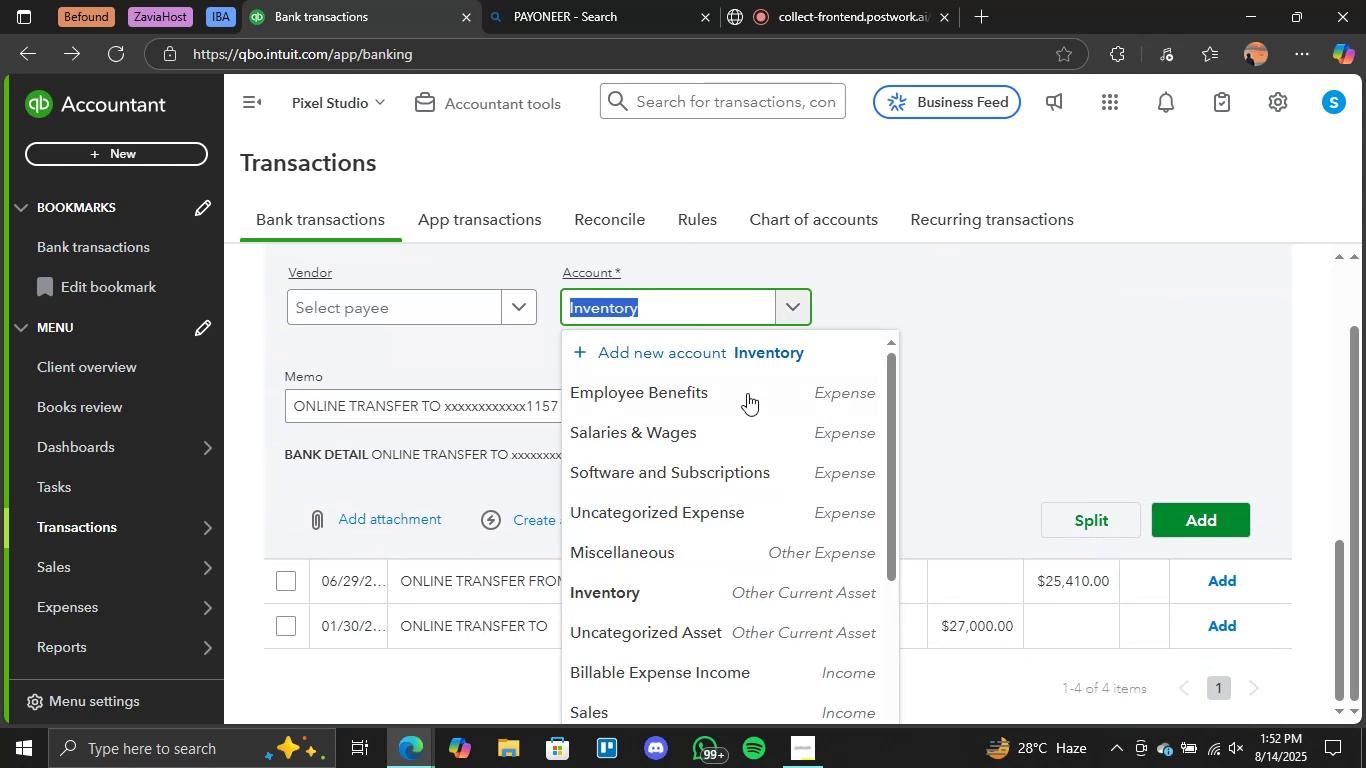 
scroll: coordinate [1297, 360], scroll_direction: down, amount: 12.0
 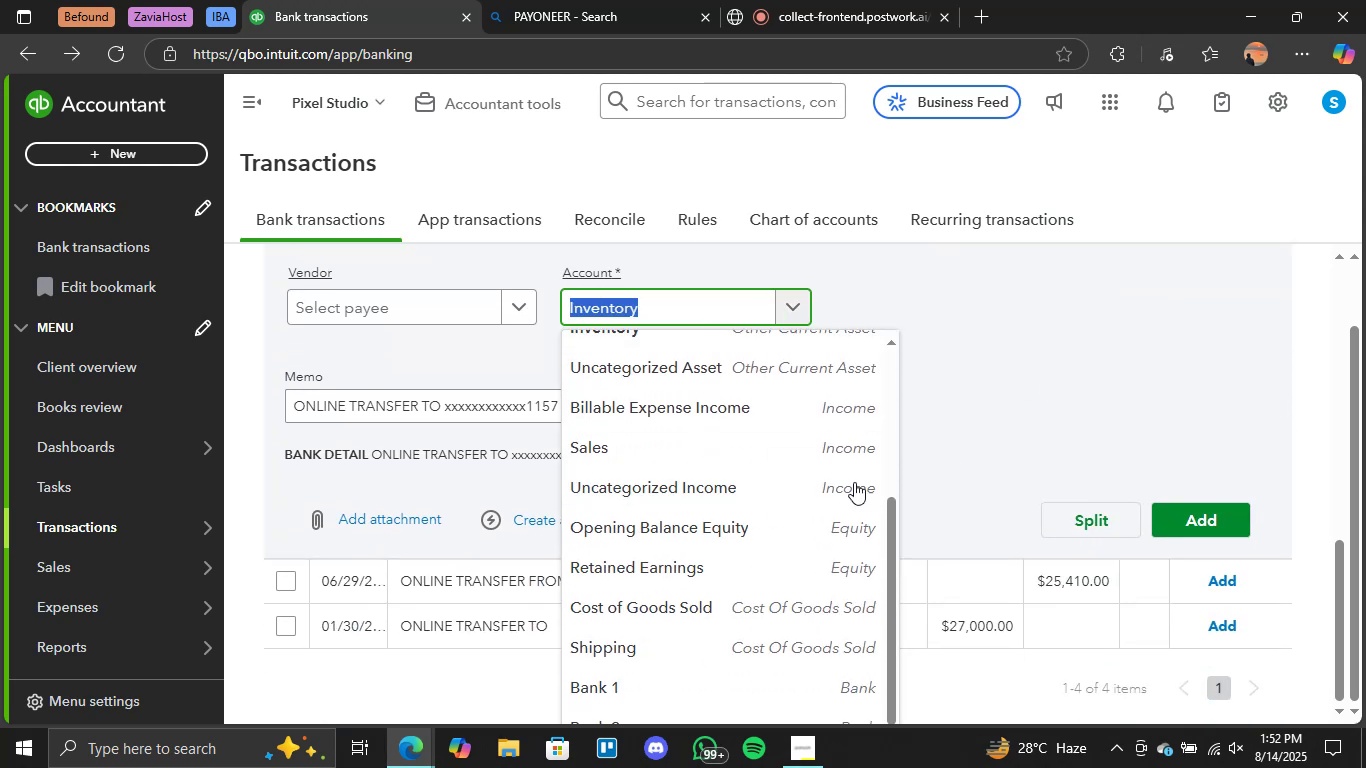 
scroll: coordinate [906, 411], scroll_direction: up, amount: 1.0
 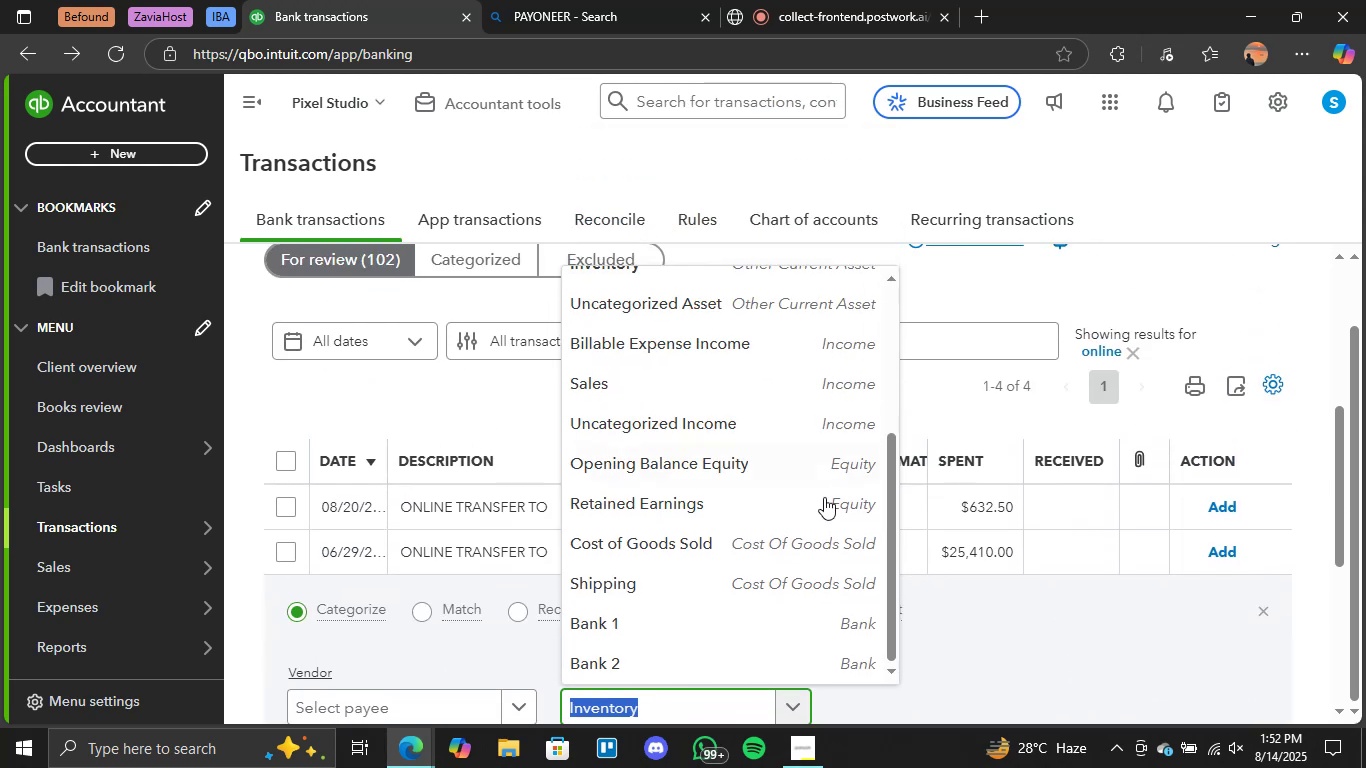 
scroll: coordinate [778, 542], scroll_direction: down, amount: 1.0
 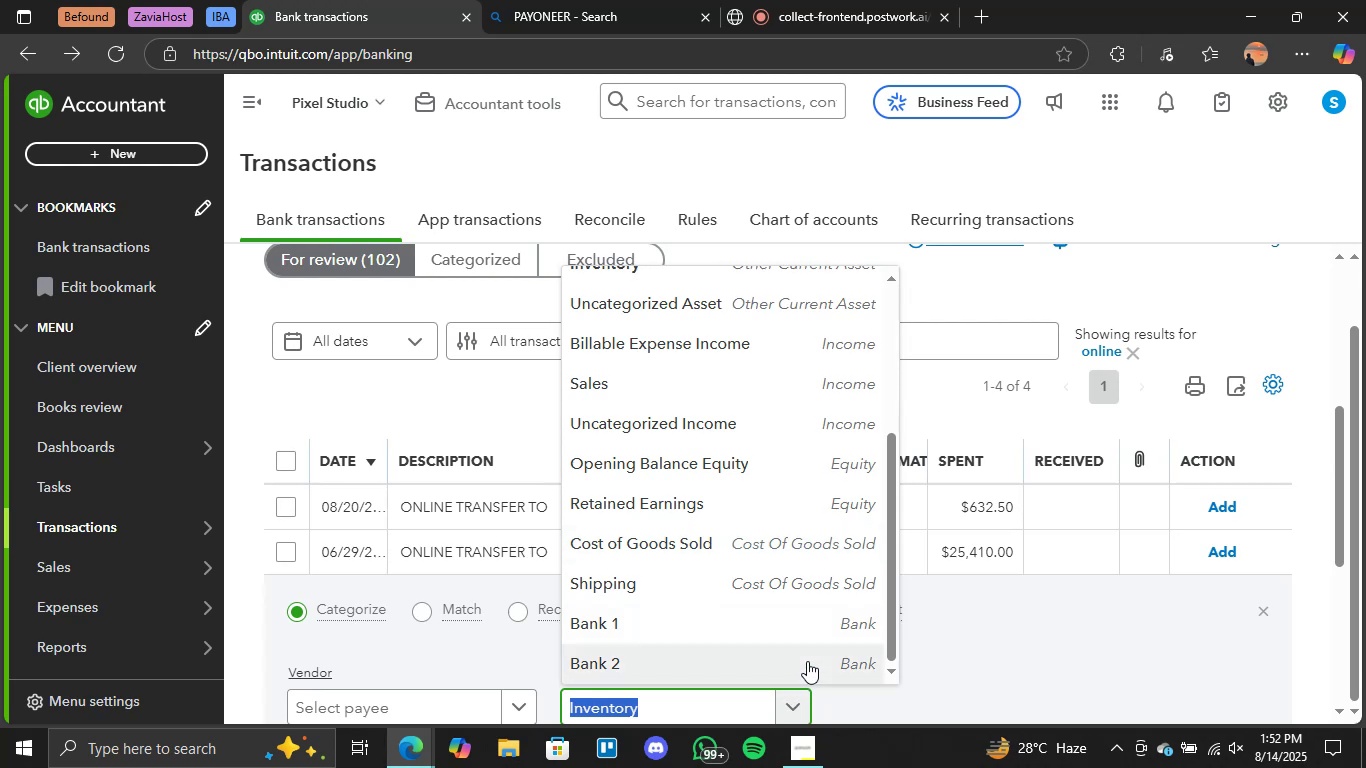 
left_click([807, 661])
 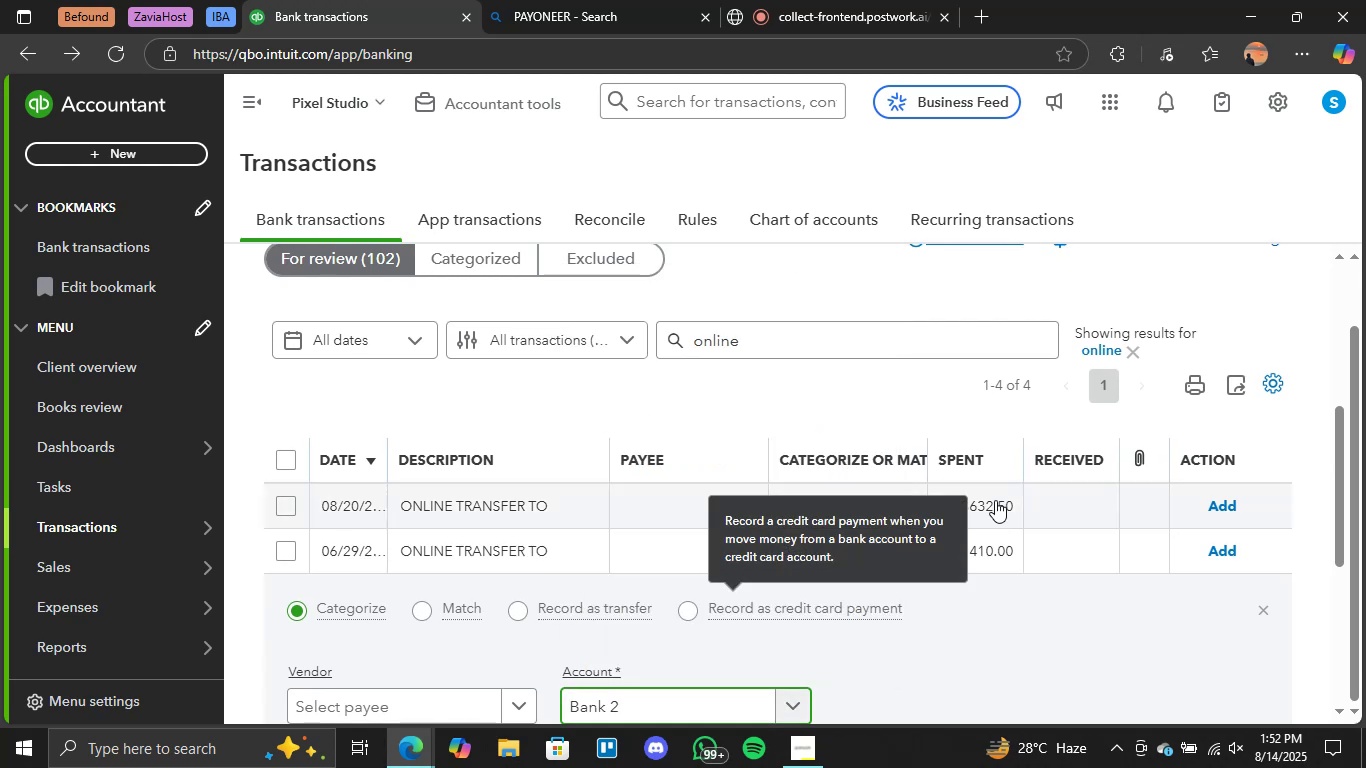 
scroll: coordinate [1071, 500], scroll_direction: down, amount: 2.0
 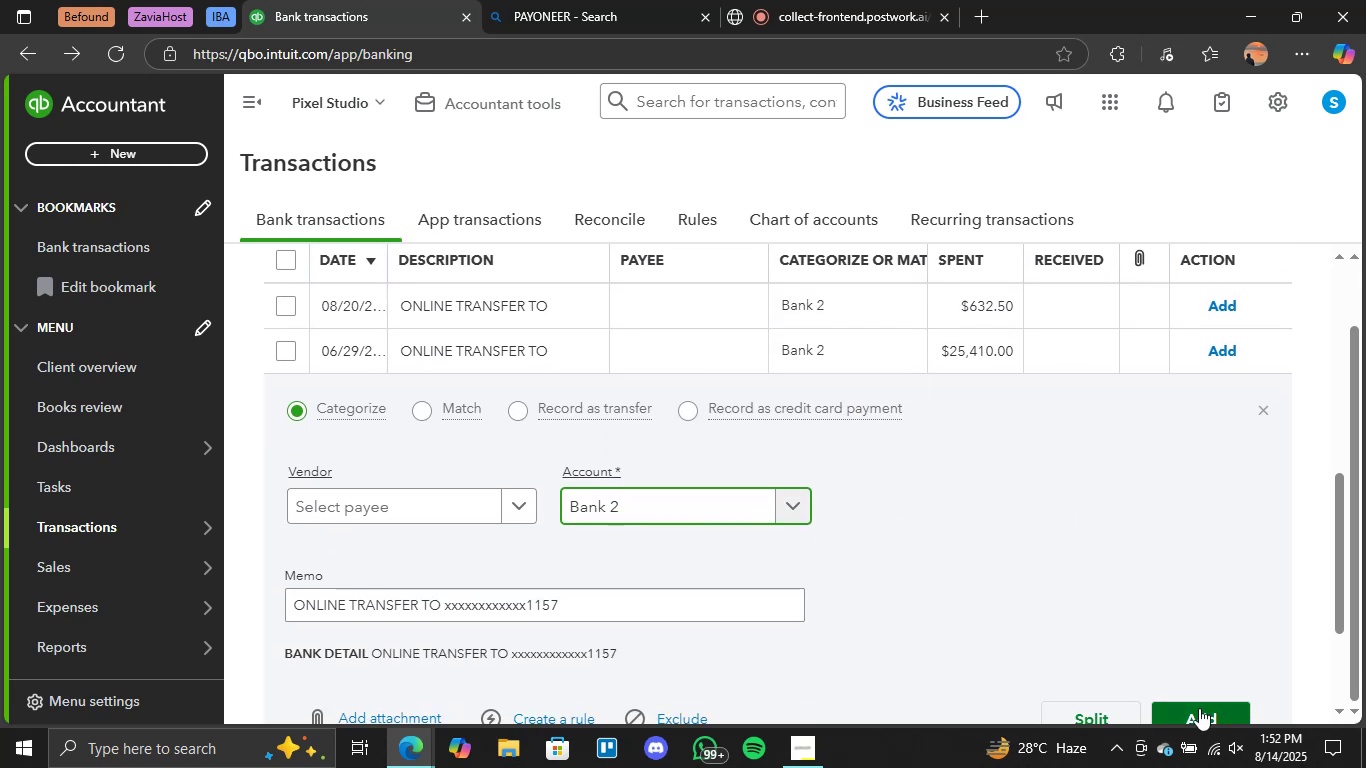 
wait(9.51)
 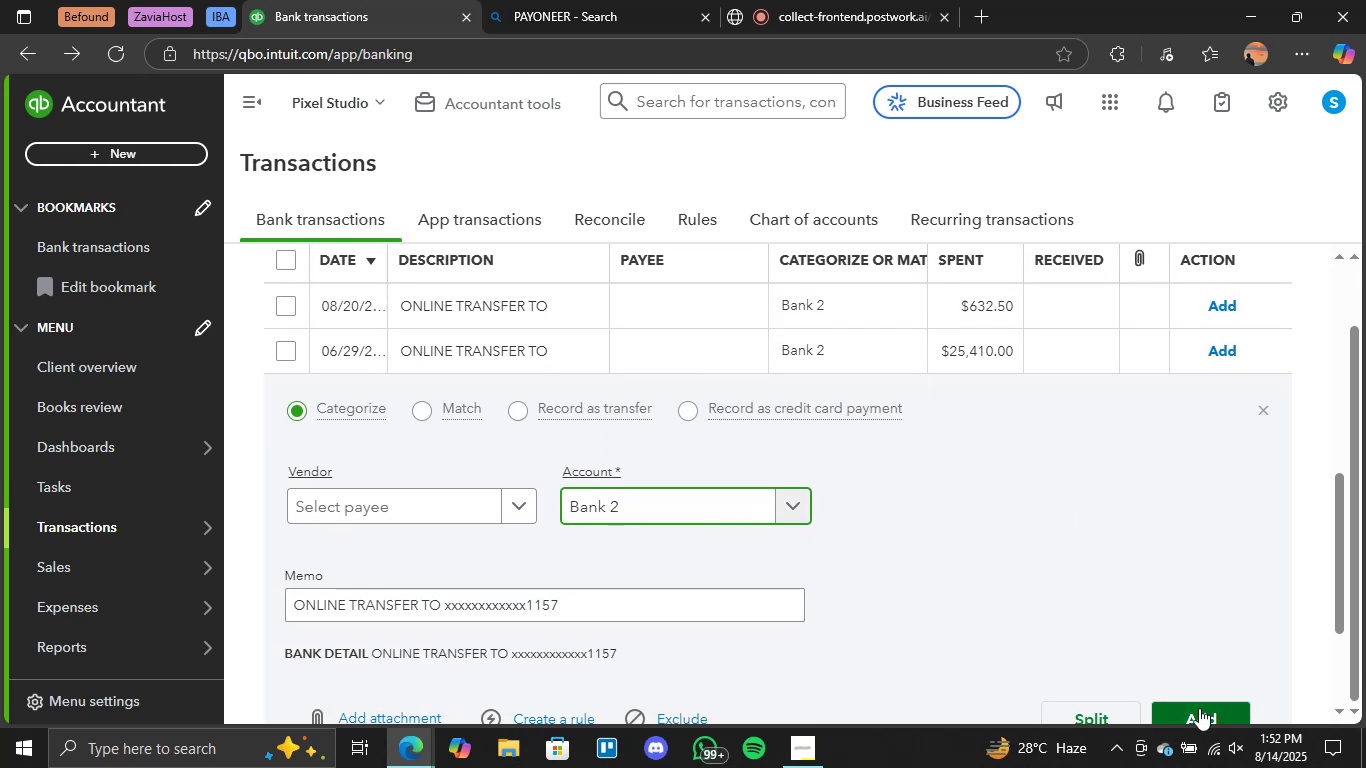 
left_click([785, 506])
 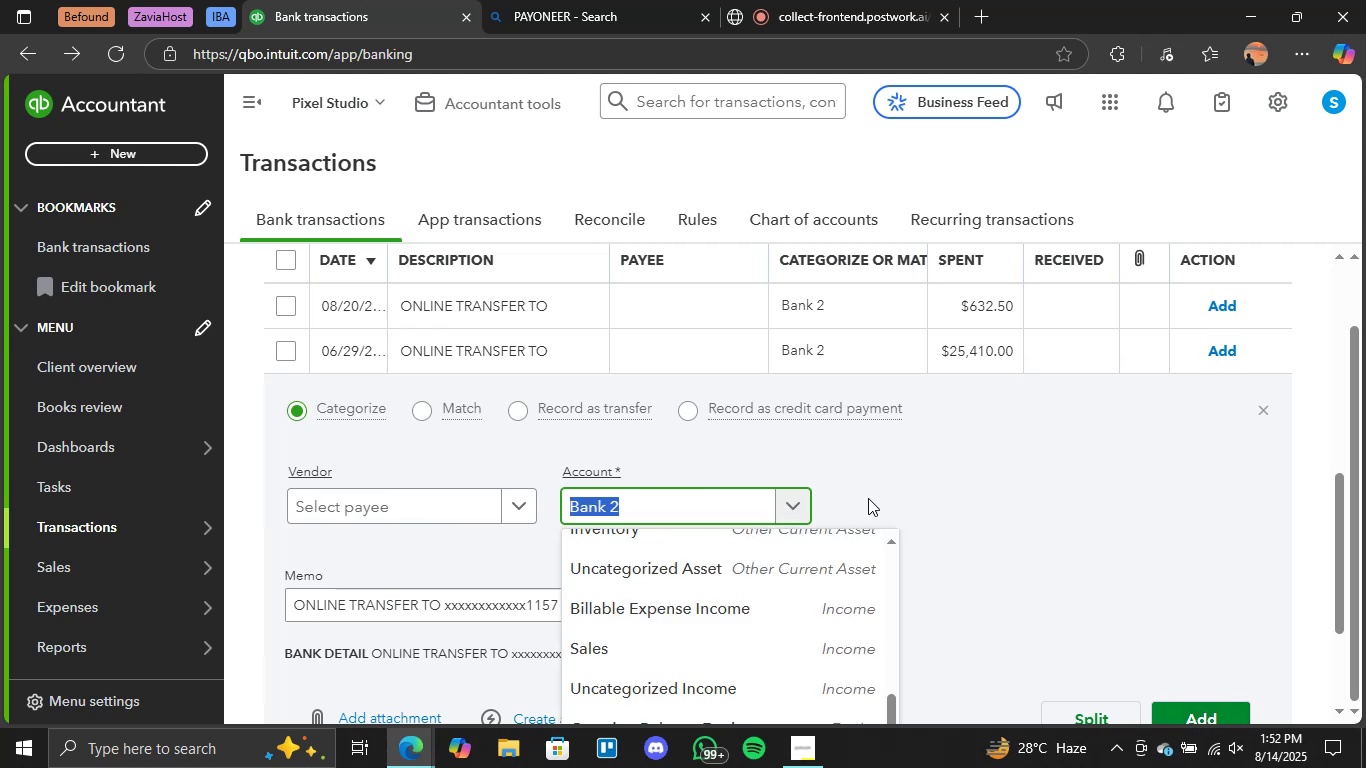 
scroll: coordinate [869, 584], scroll_direction: up, amount: 6.0
 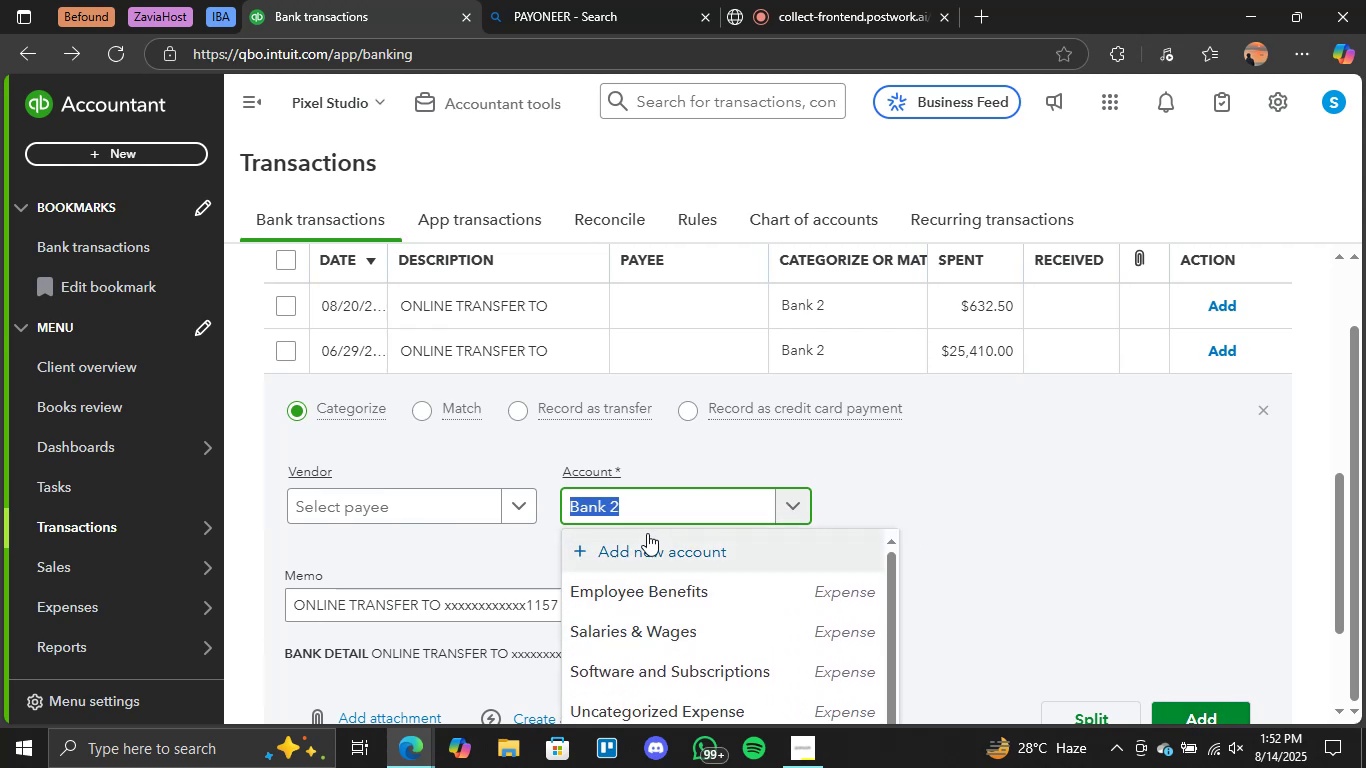 
left_click([647, 548])
 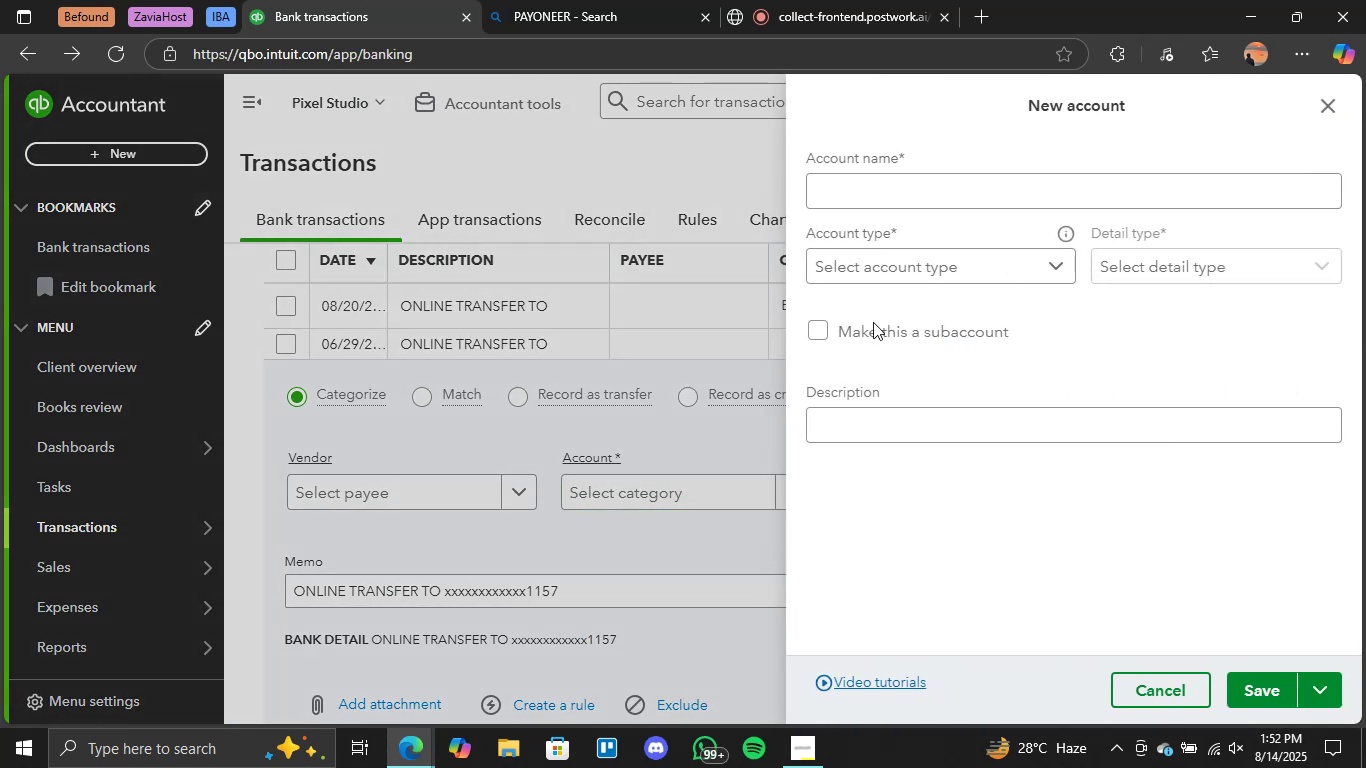 
left_click([902, 202])
 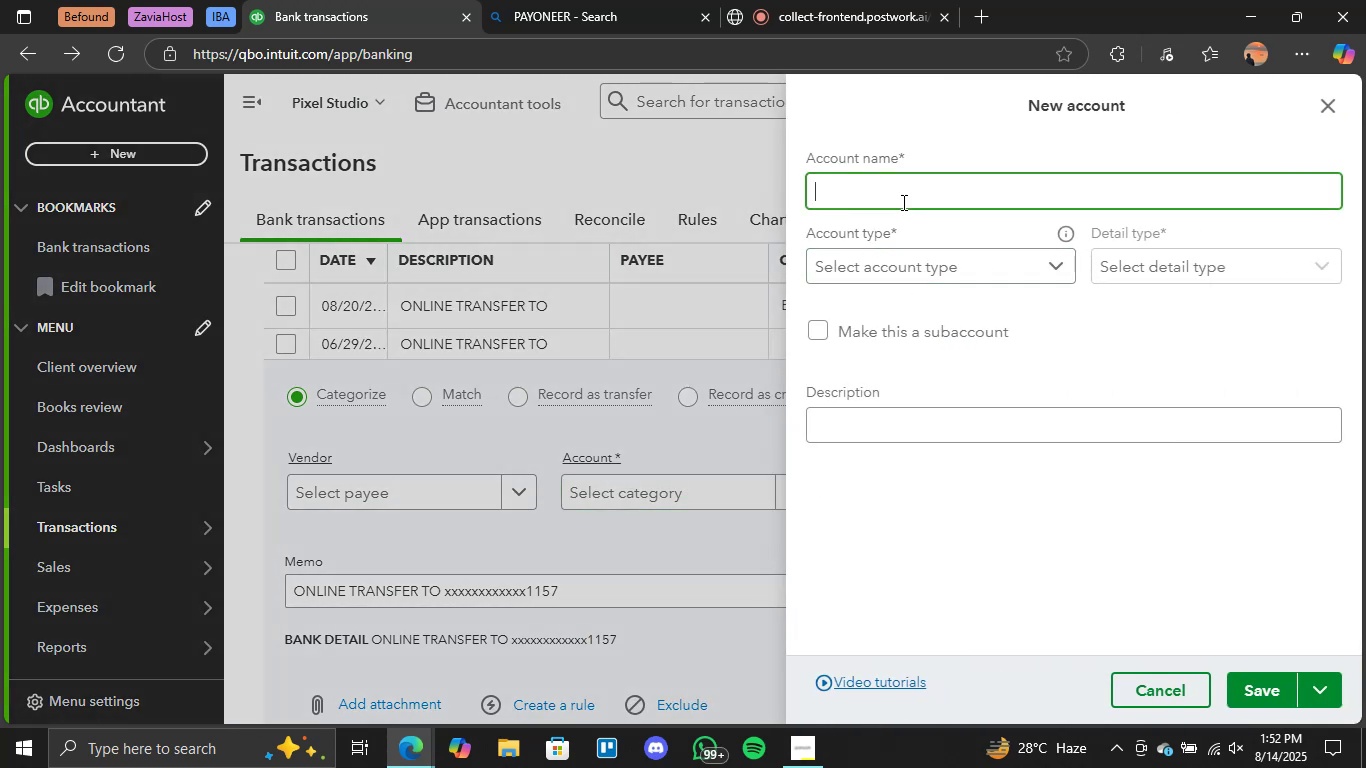 
type(Transfer)
 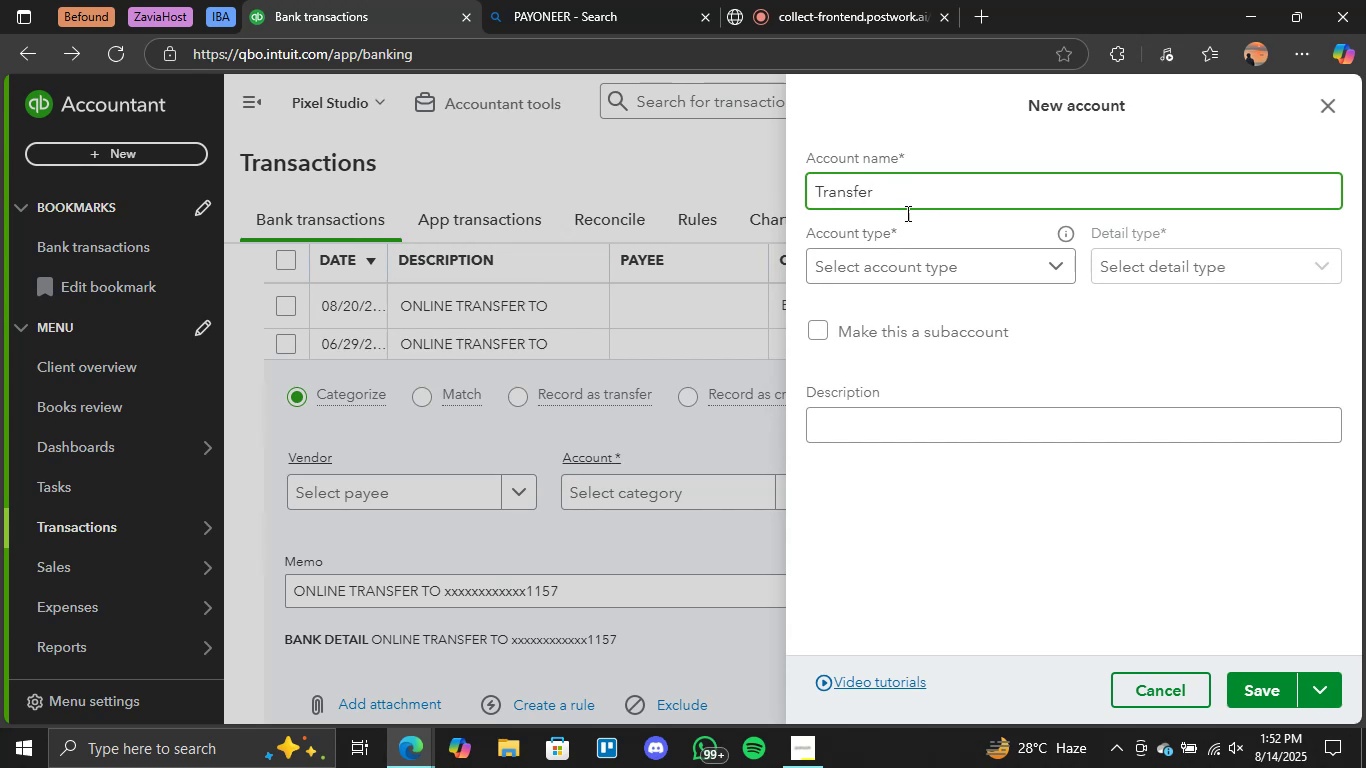 
left_click([959, 272])
 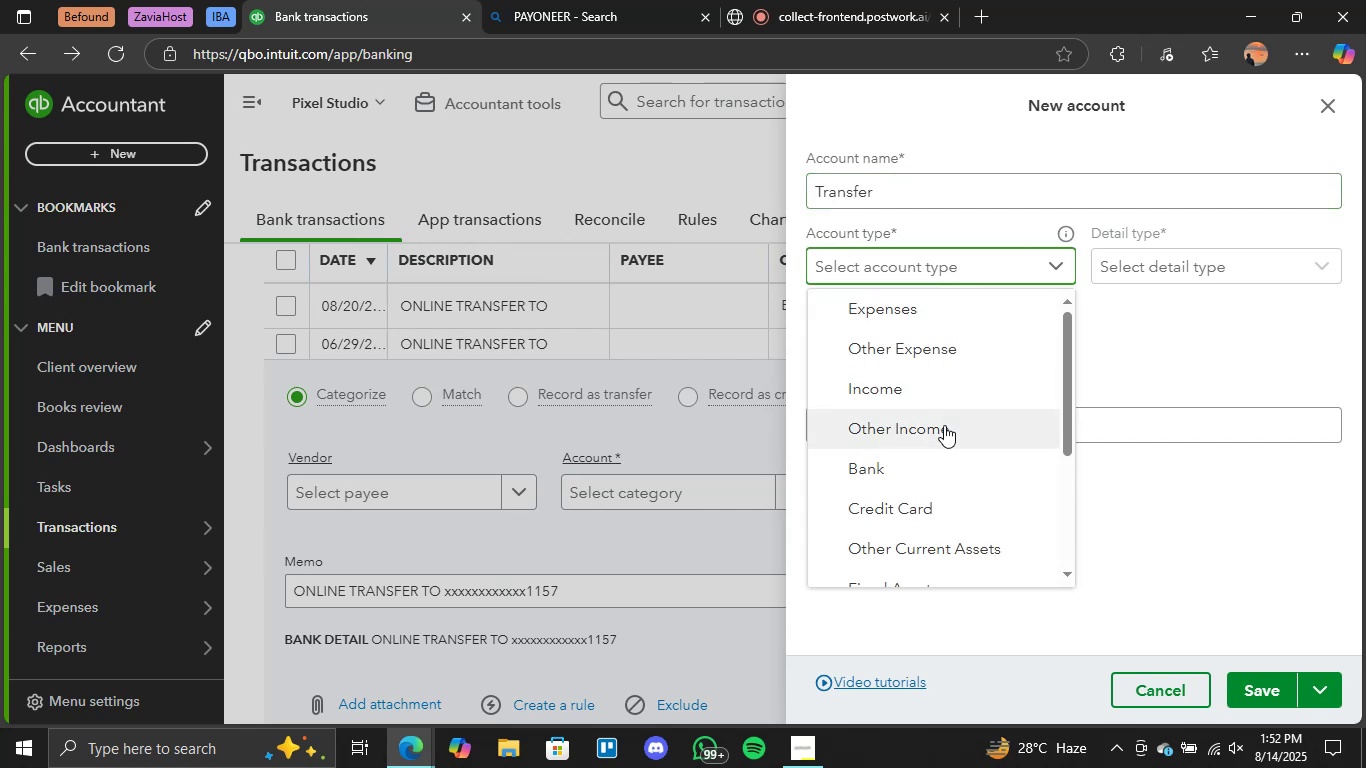 
scroll: coordinate [941, 413], scroll_direction: down, amount: 3.0
 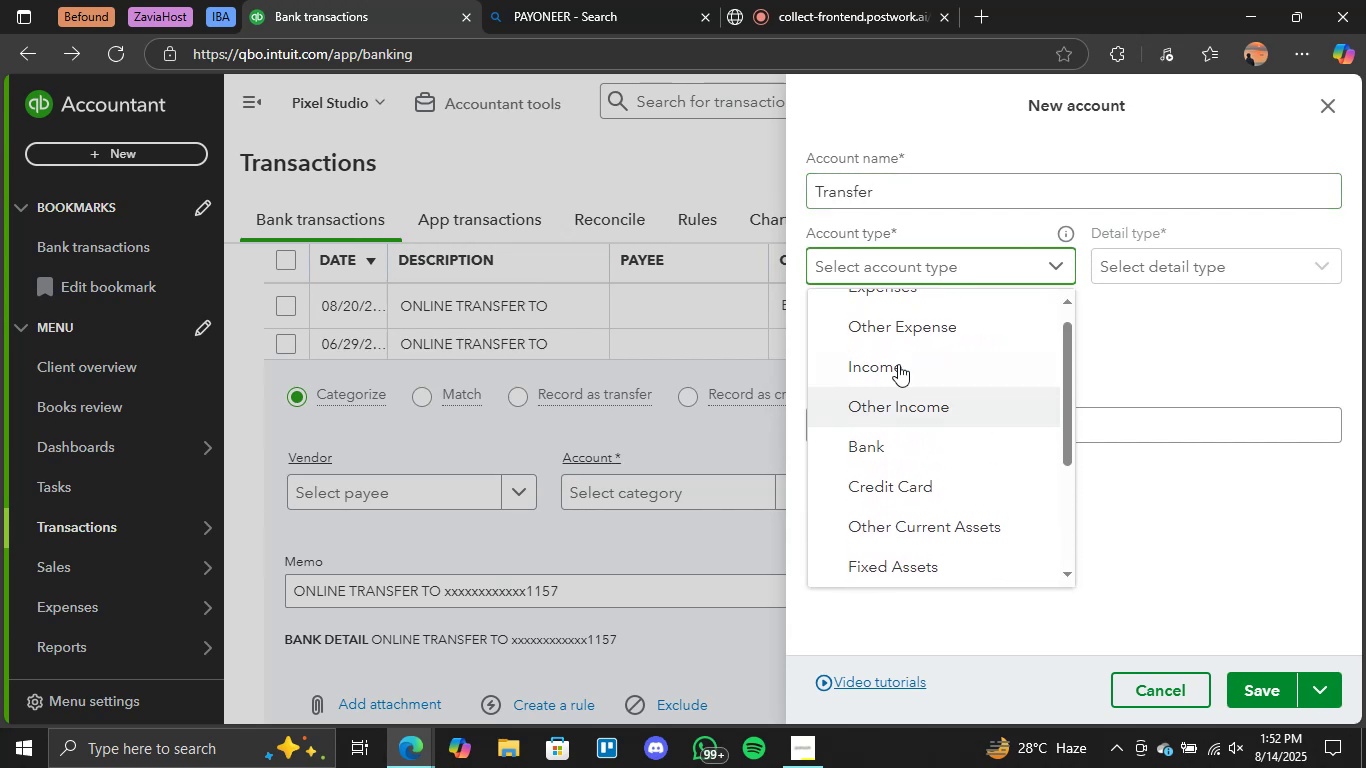 
scroll: coordinate [919, 358], scroll_direction: up, amount: 1.0
 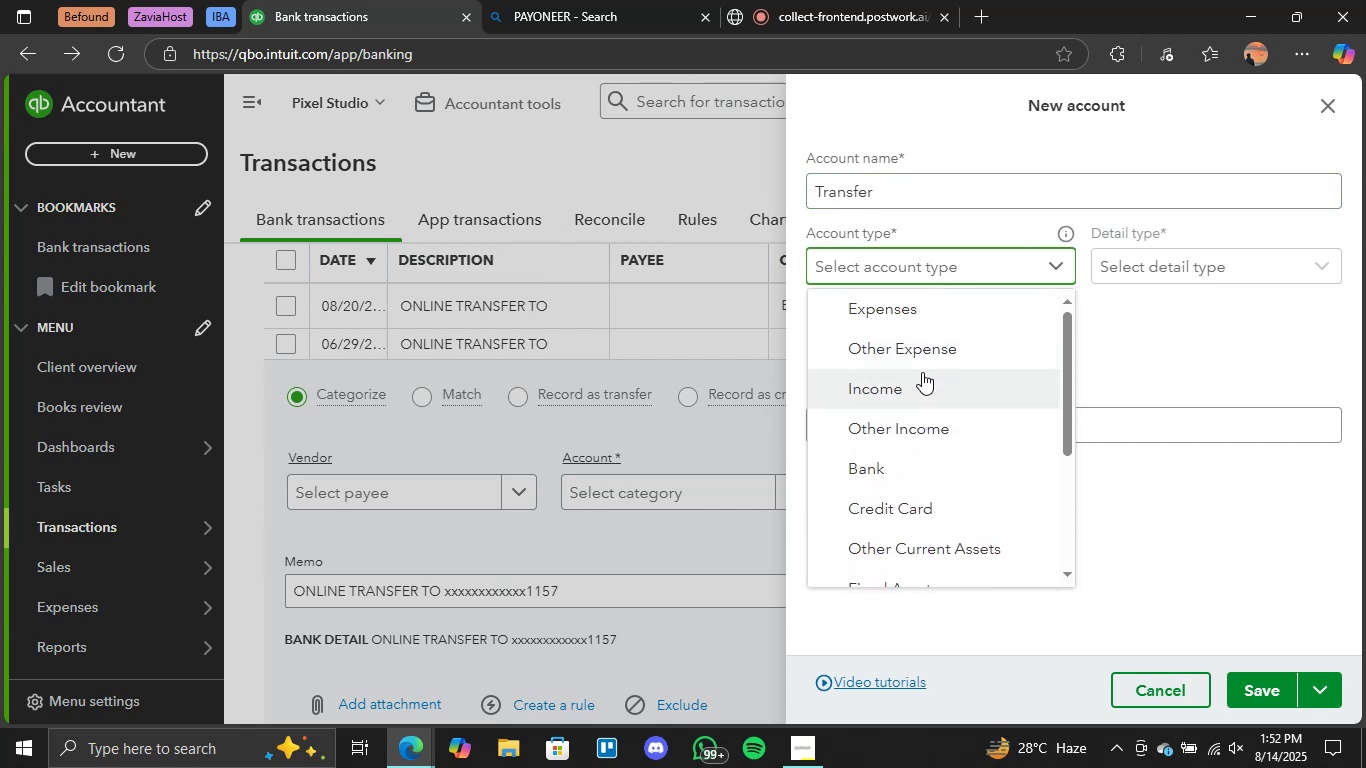 
scroll: coordinate [940, 415], scroll_direction: down, amount: 1.0
 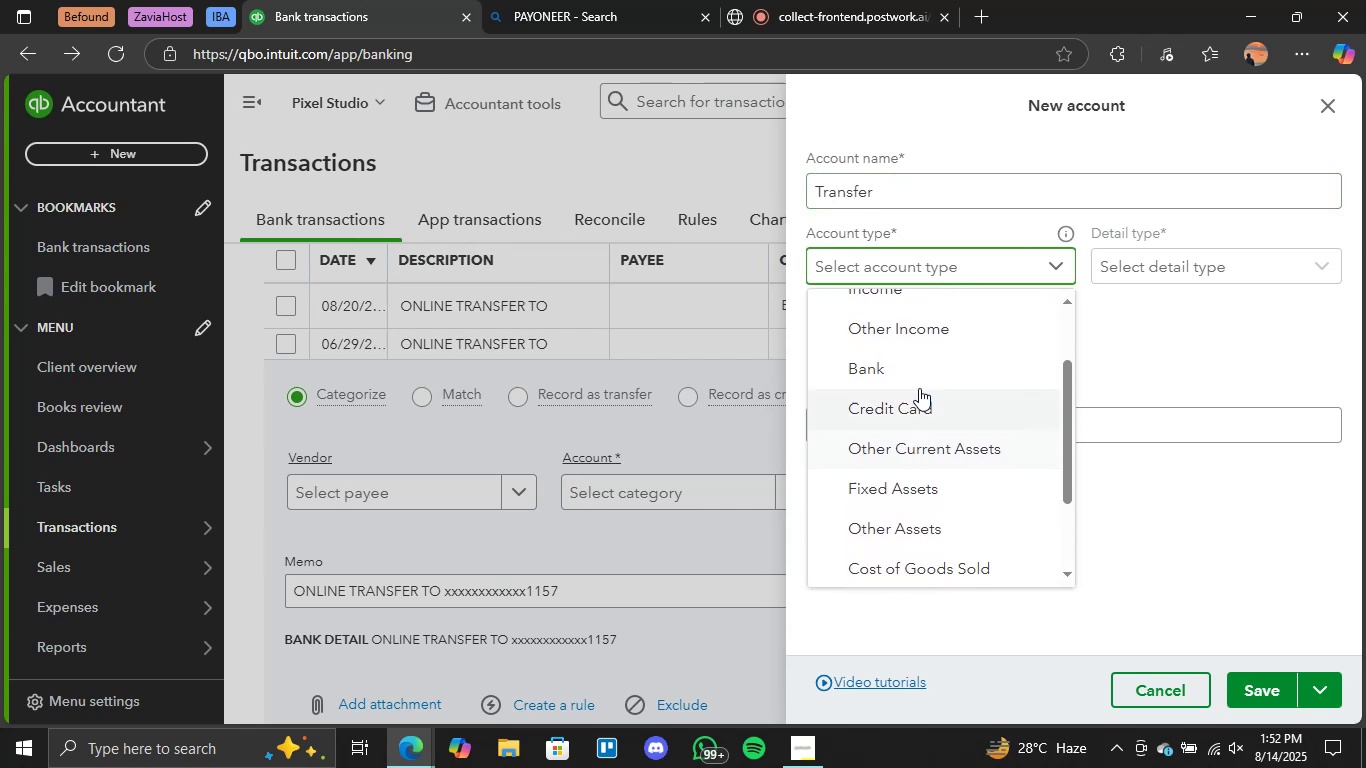 
left_click([926, 373])
 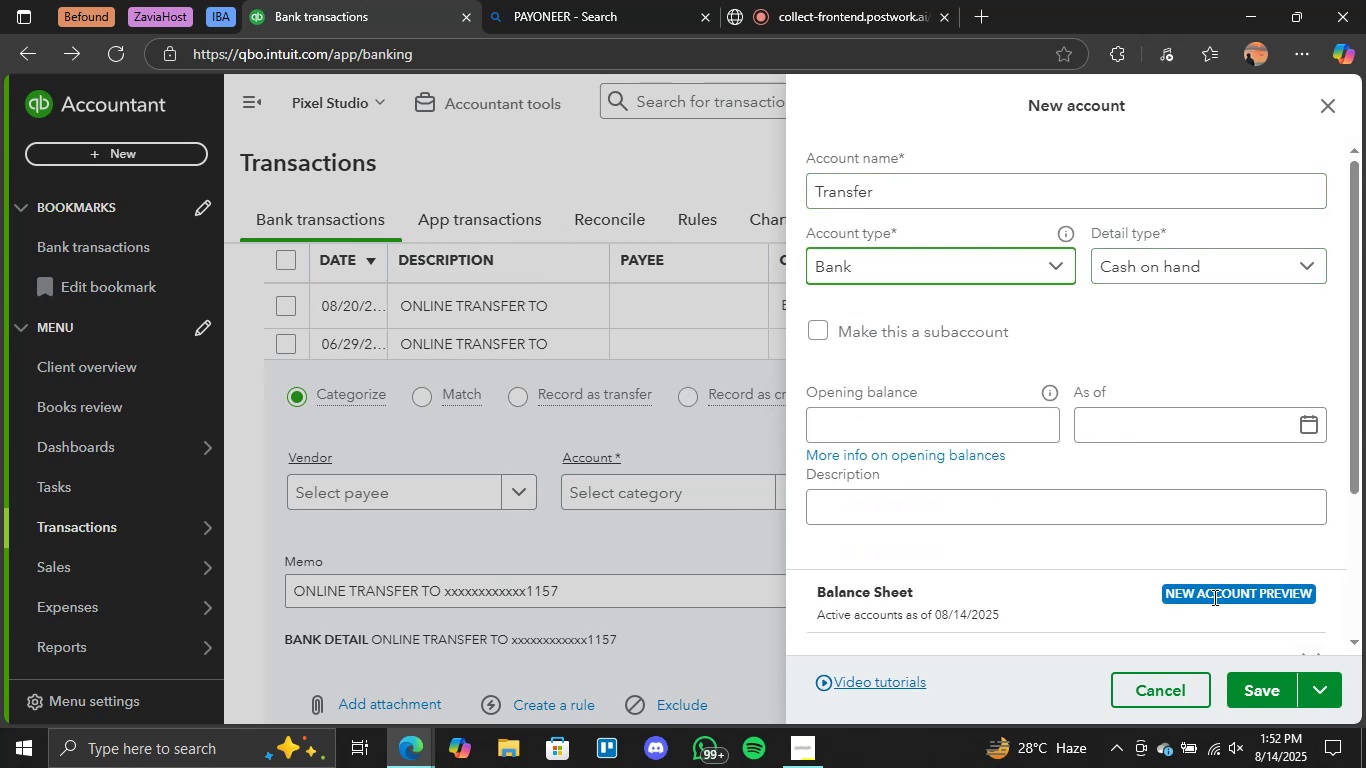 
left_click([1240, 698])
 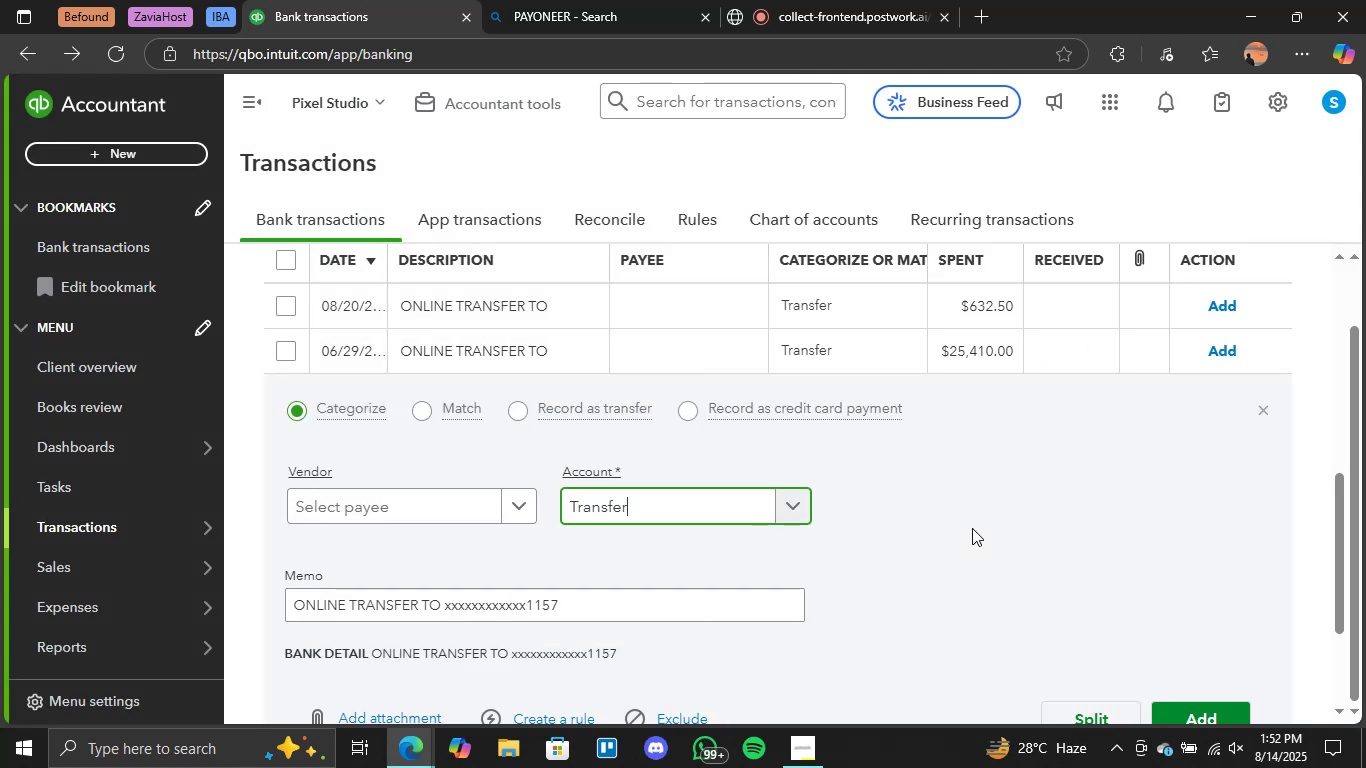 
scroll: coordinate [968, 523], scroll_direction: down, amount: 3.0
 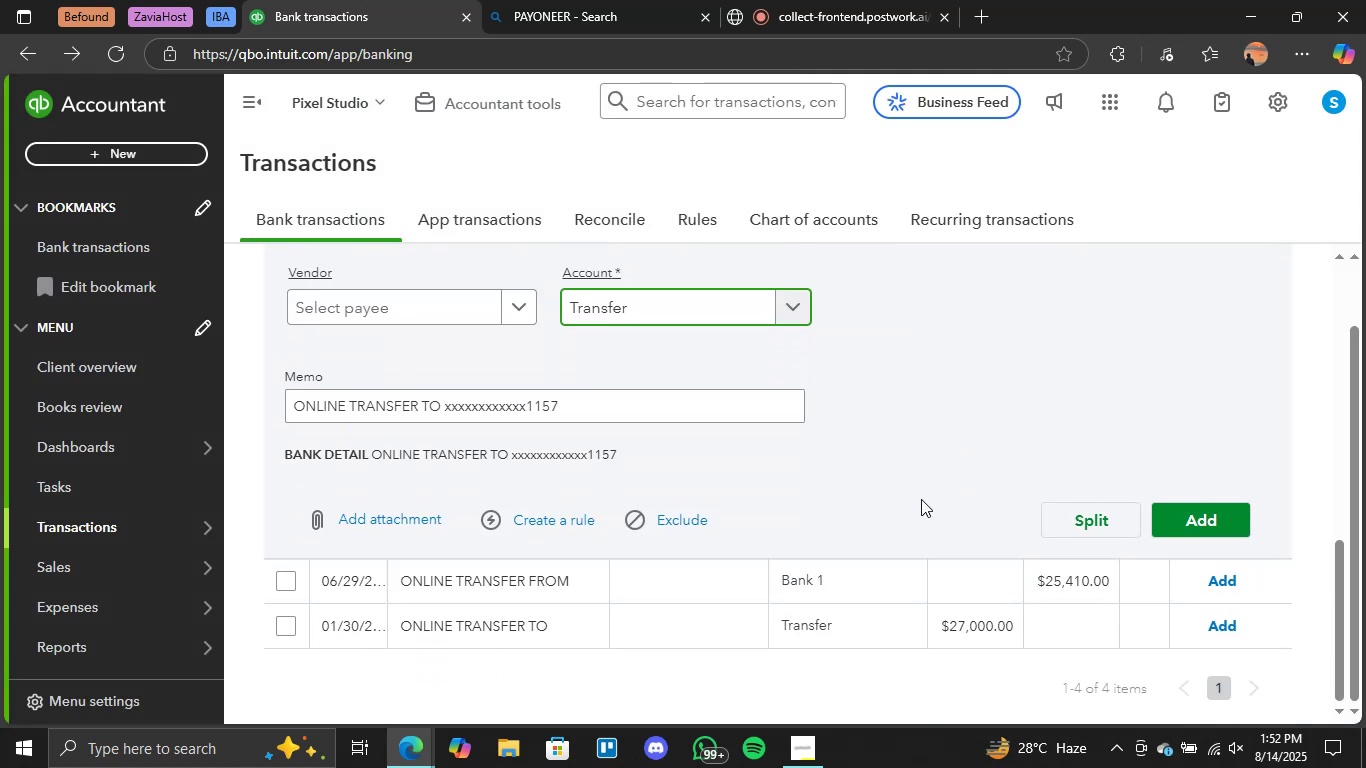 
left_click([819, 576])
 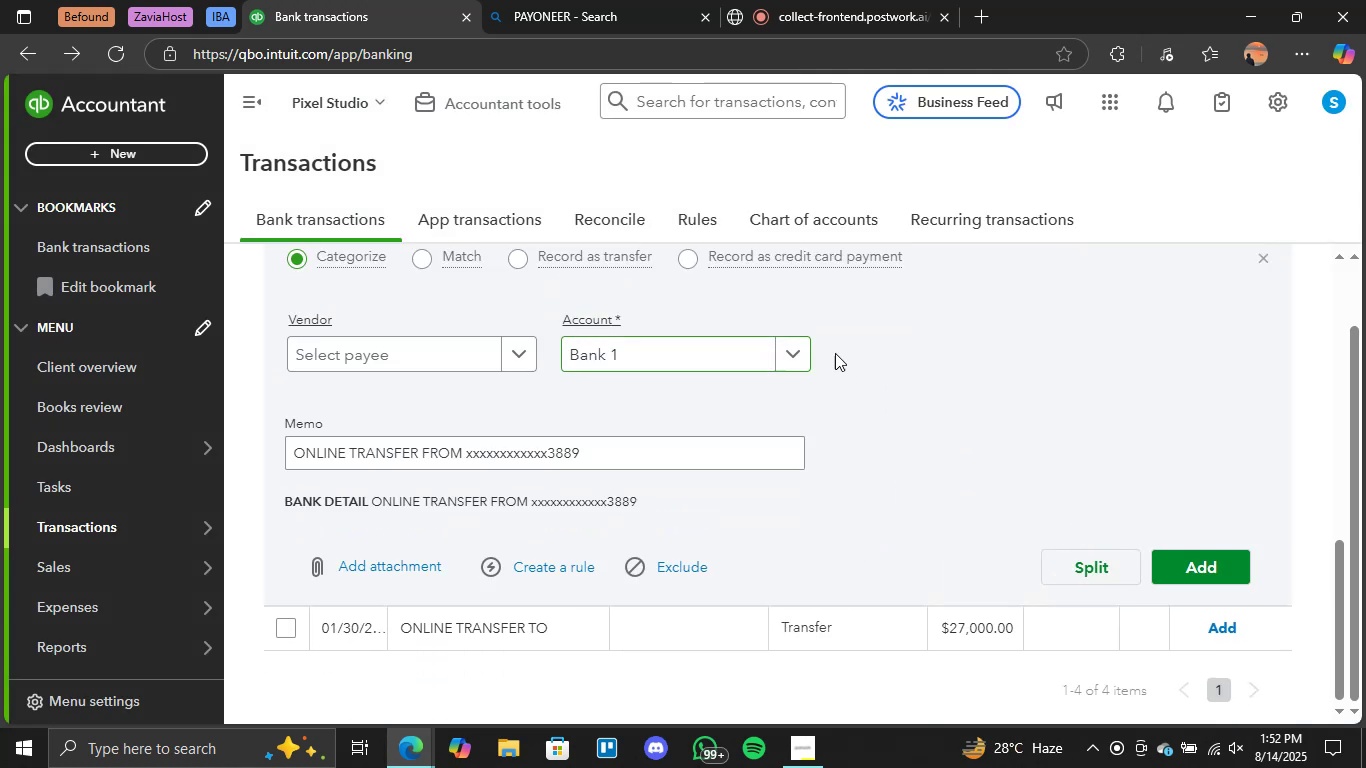 
left_click([805, 355])
 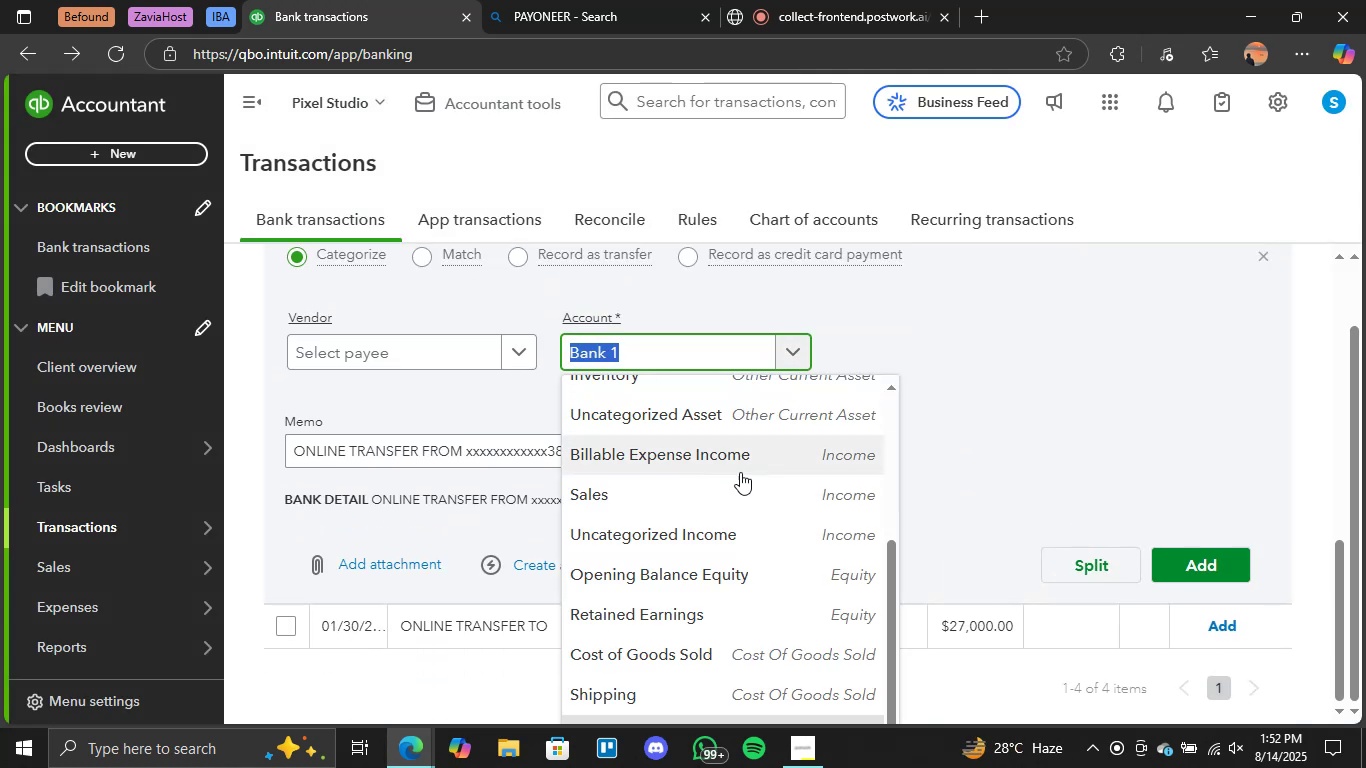 
scroll: coordinate [746, 518], scroll_direction: up, amount: 5.0
 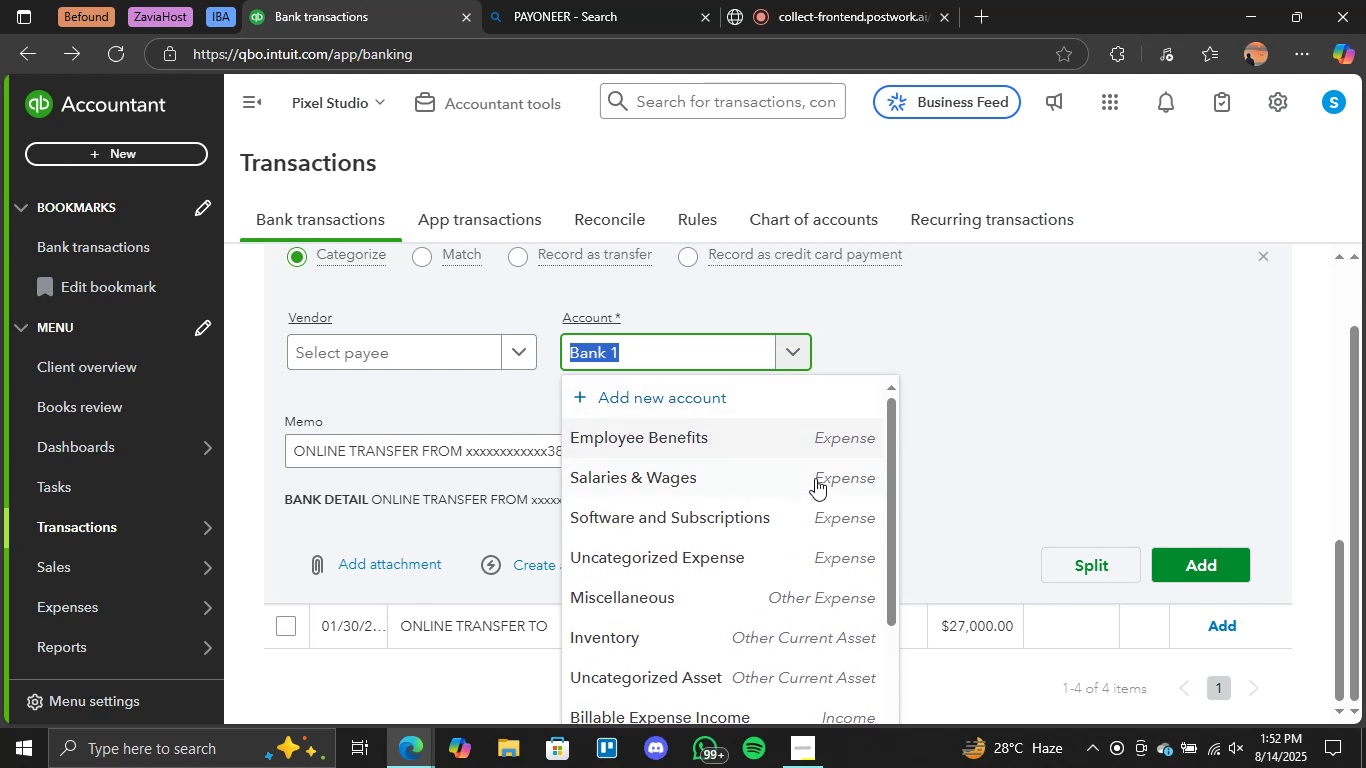 
type(trans)
 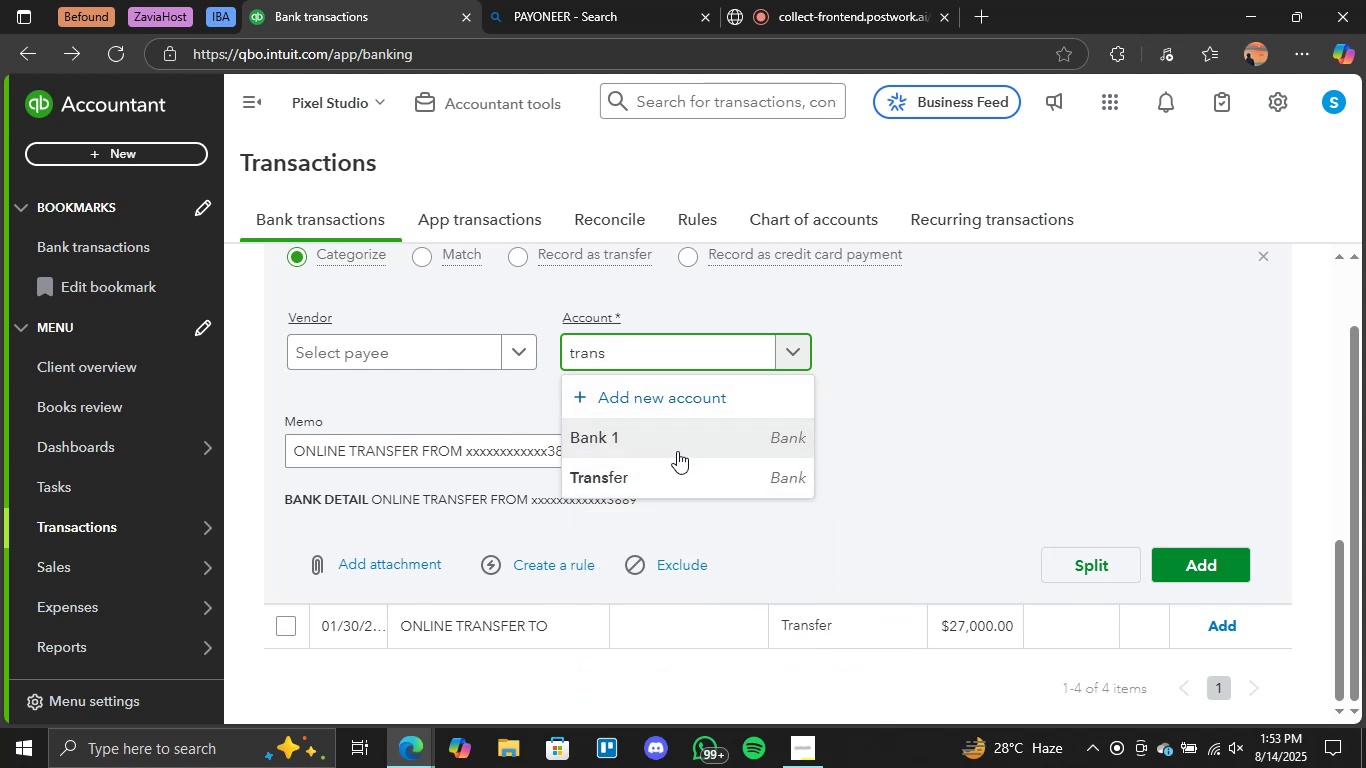 
left_click([660, 470])
 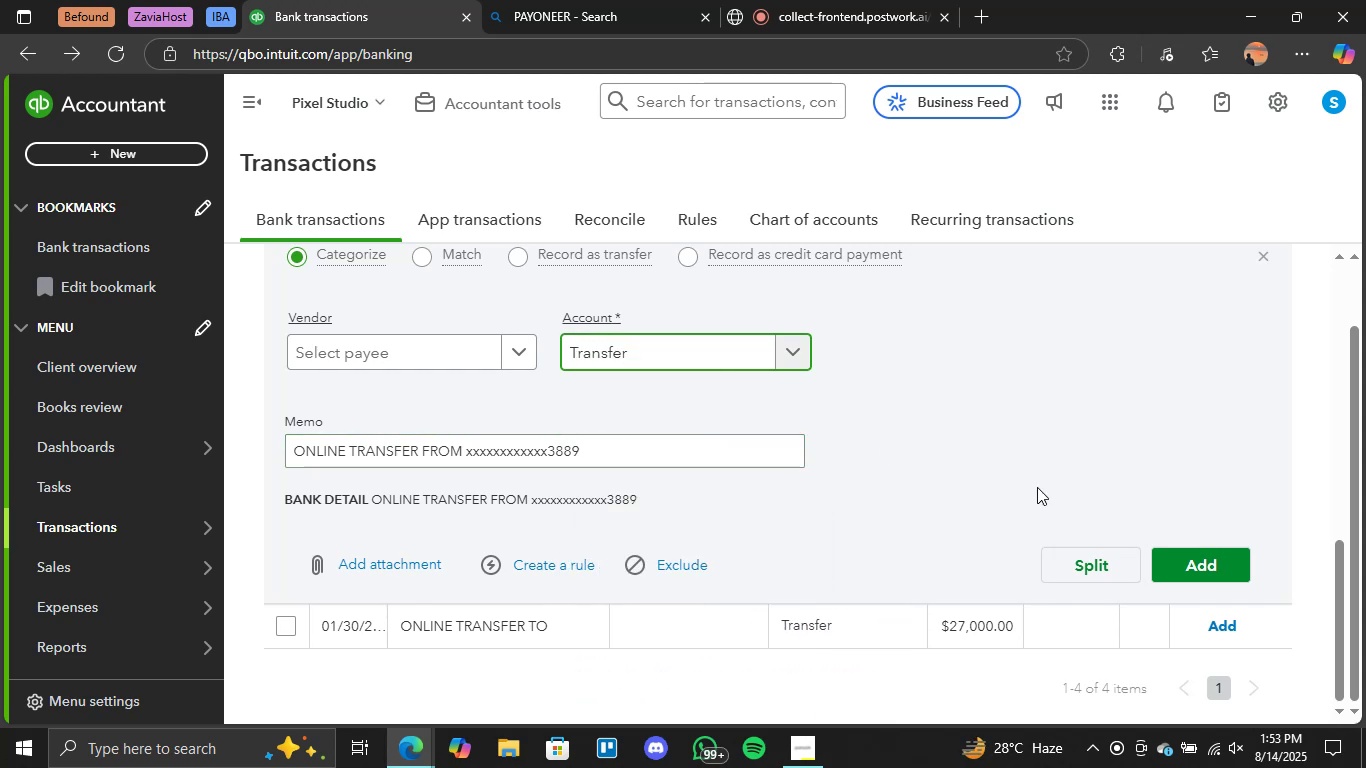 
scroll: coordinate [835, 487], scroll_direction: none, amount: 0.0
 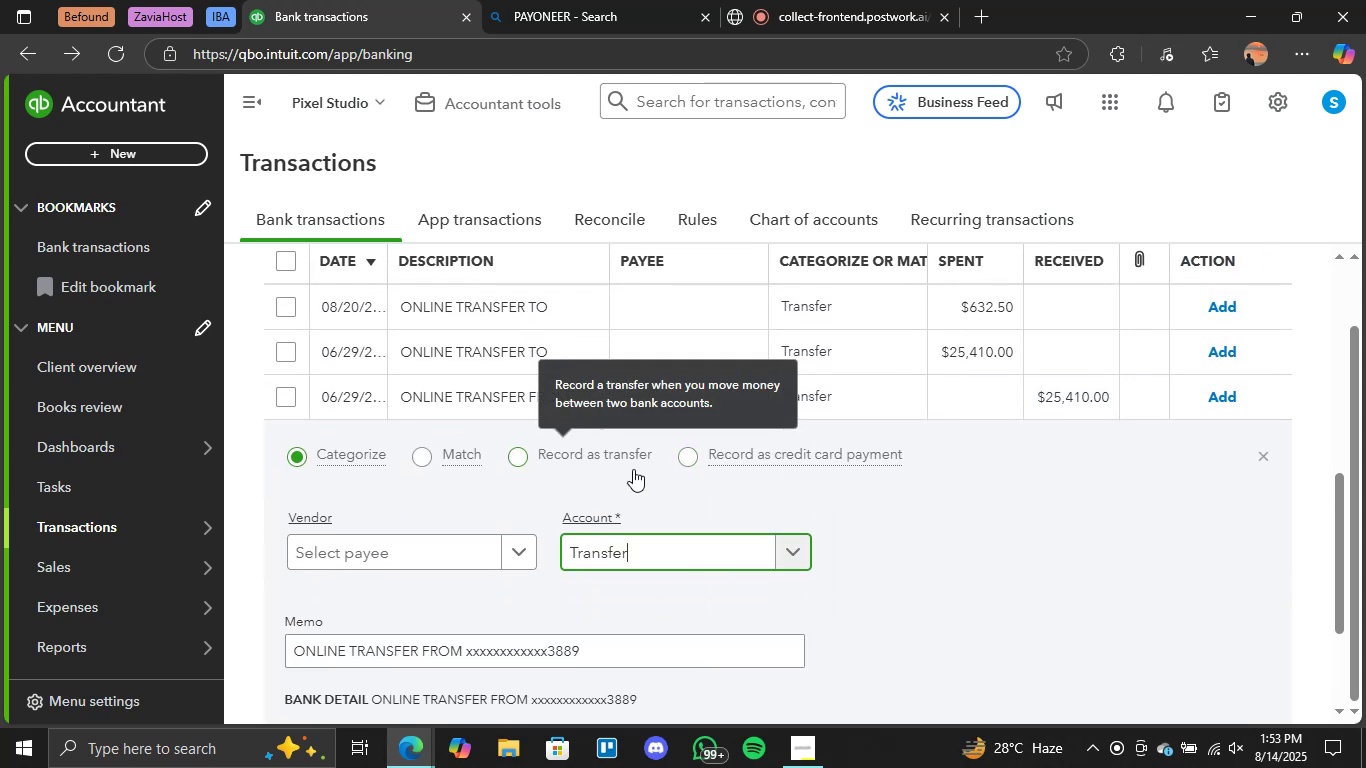 
scroll: coordinate [491, 401], scroll_direction: down, amount: 1.0
 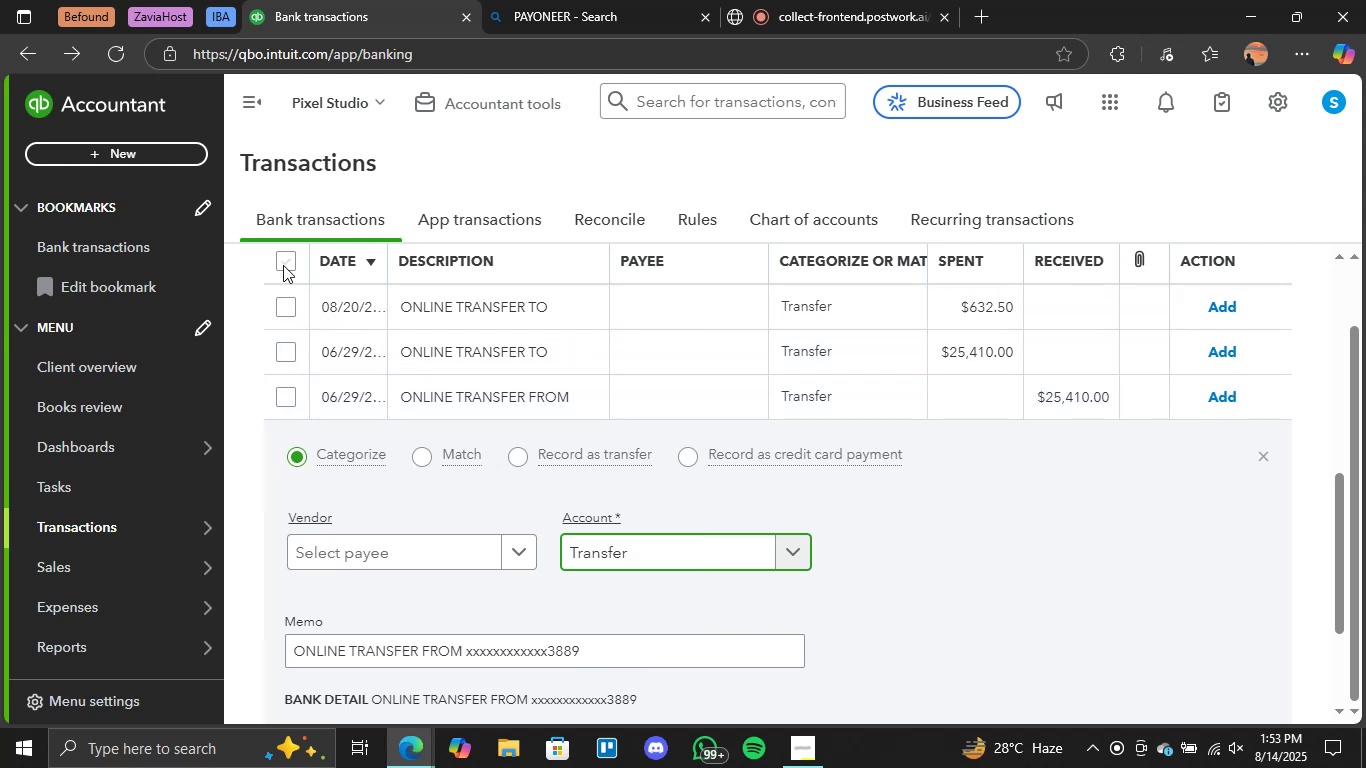 
left_click([283, 265])
 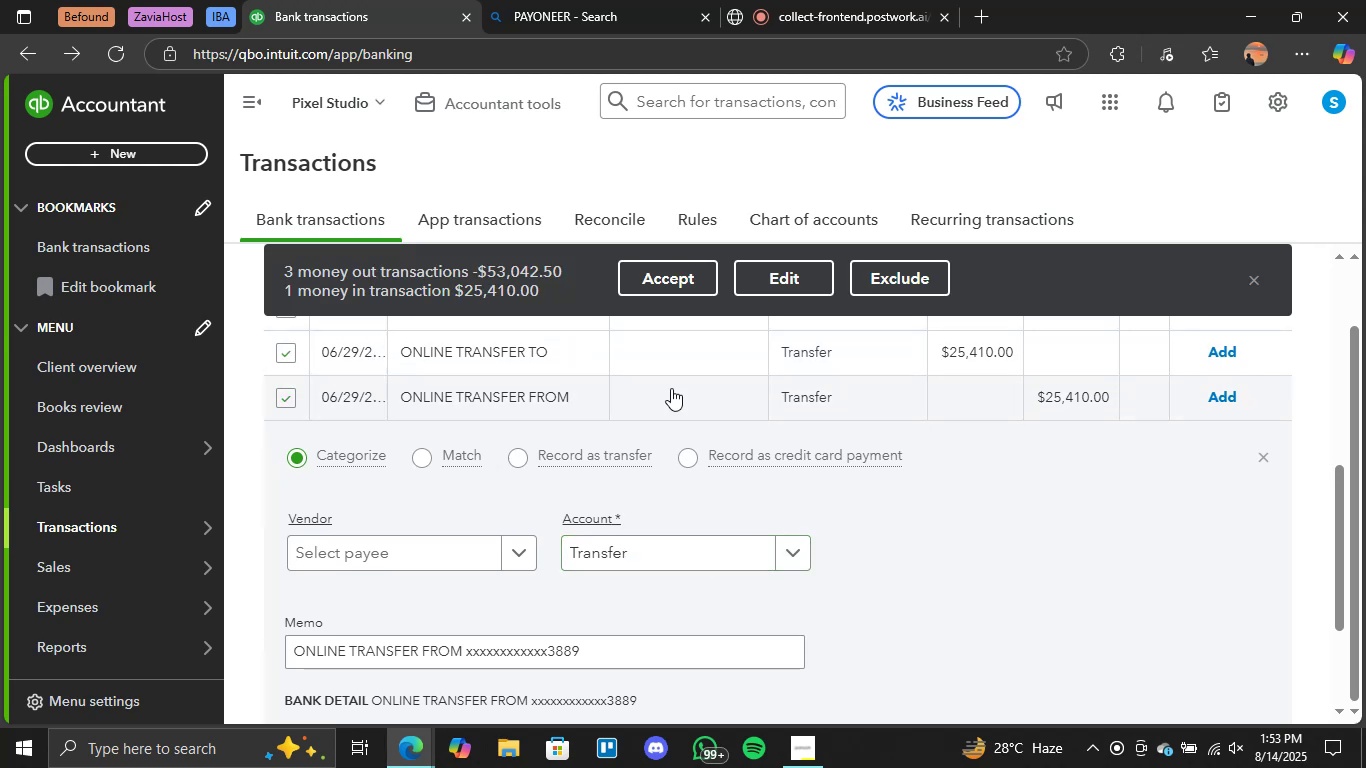 
scroll: coordinate [828, 408], scroll_direction: down, amount: 1.0
 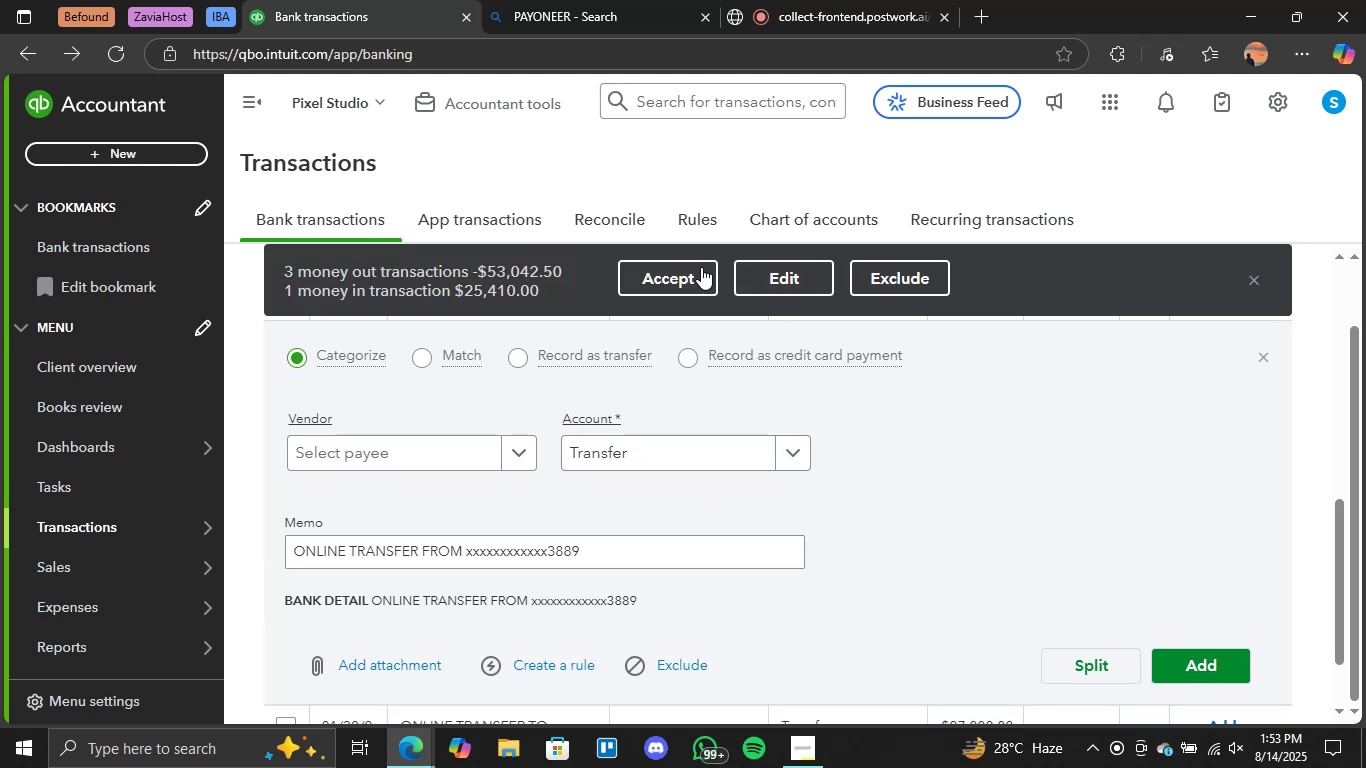 
left_click([658, 281])
 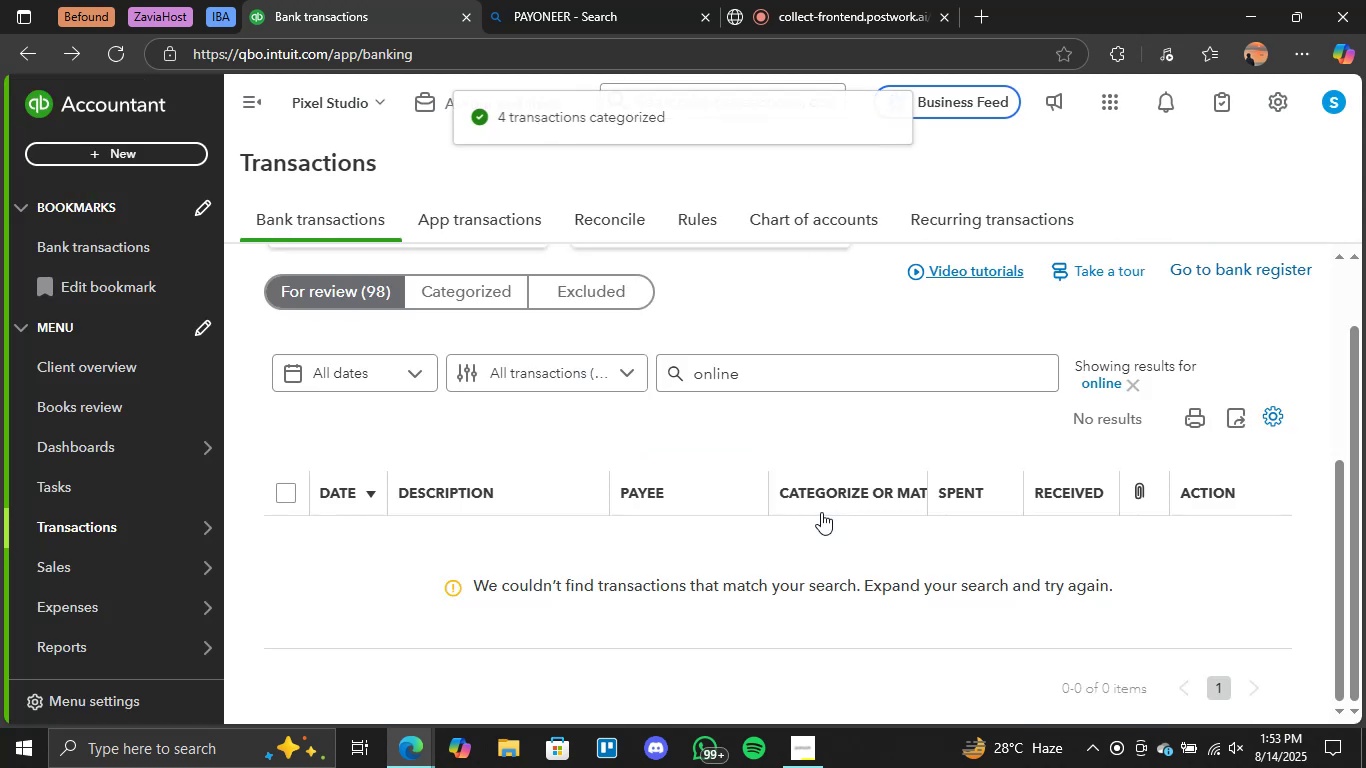 
left_click([721, 426])
 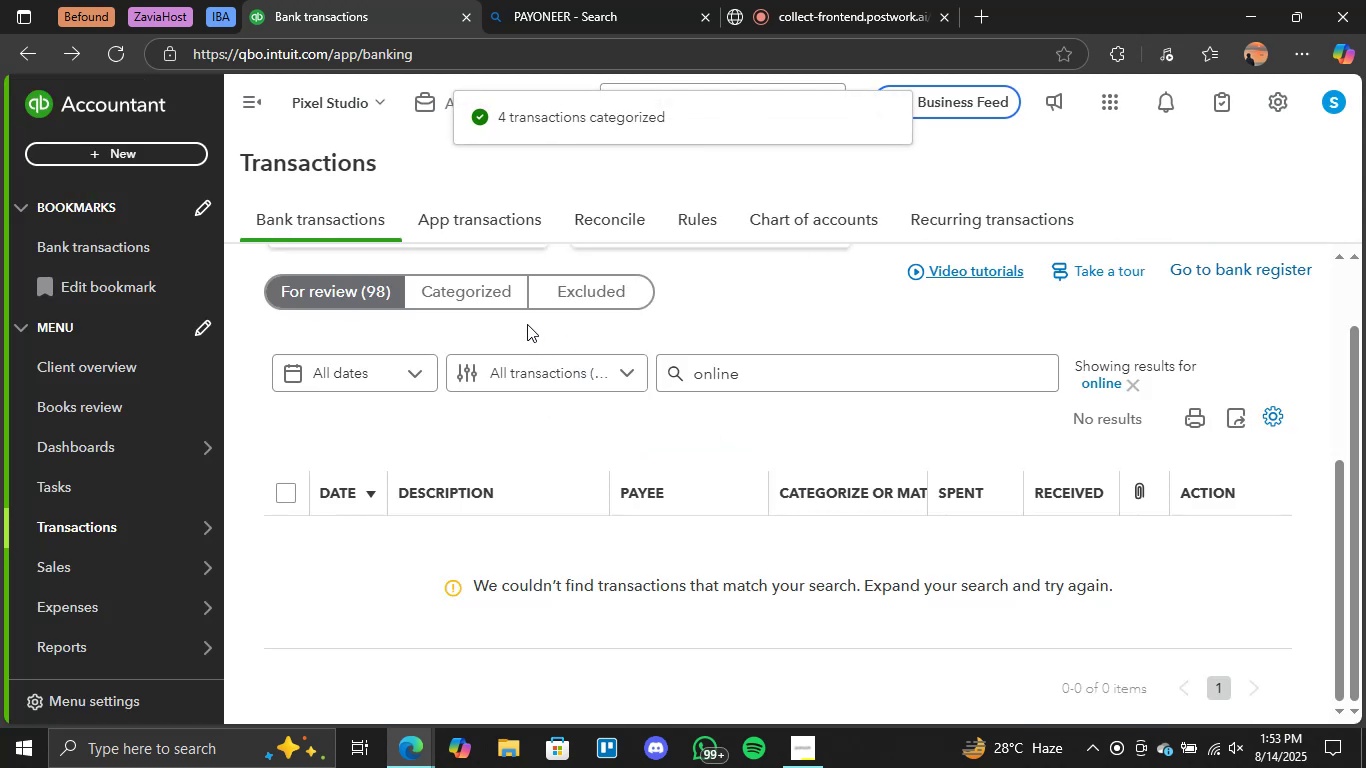 
left_click([494, 294])
 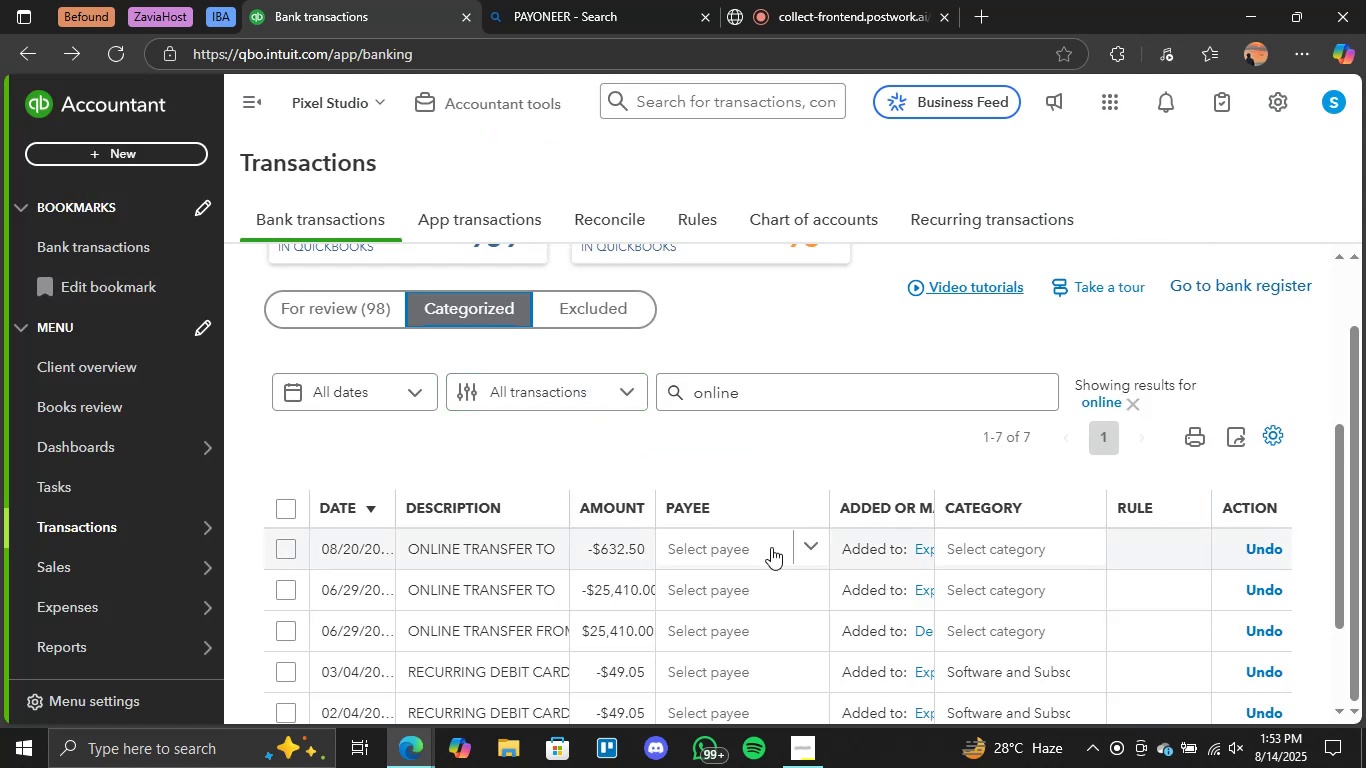 
scroll: coordinate [1083, 472], scroll_direction: down, amount: 3.0
 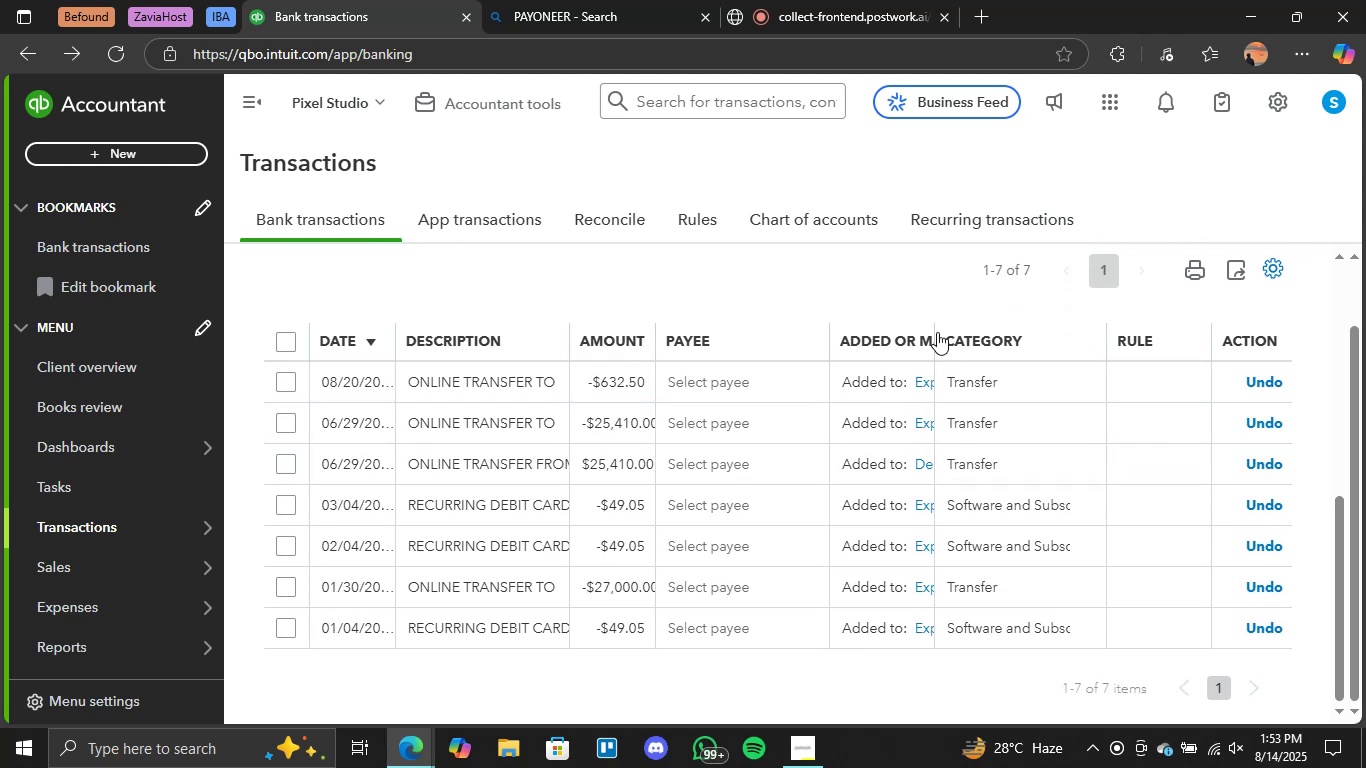 
left_click_drag(start_coordinate=[931, 329], to_coordinate=[933, 341])
 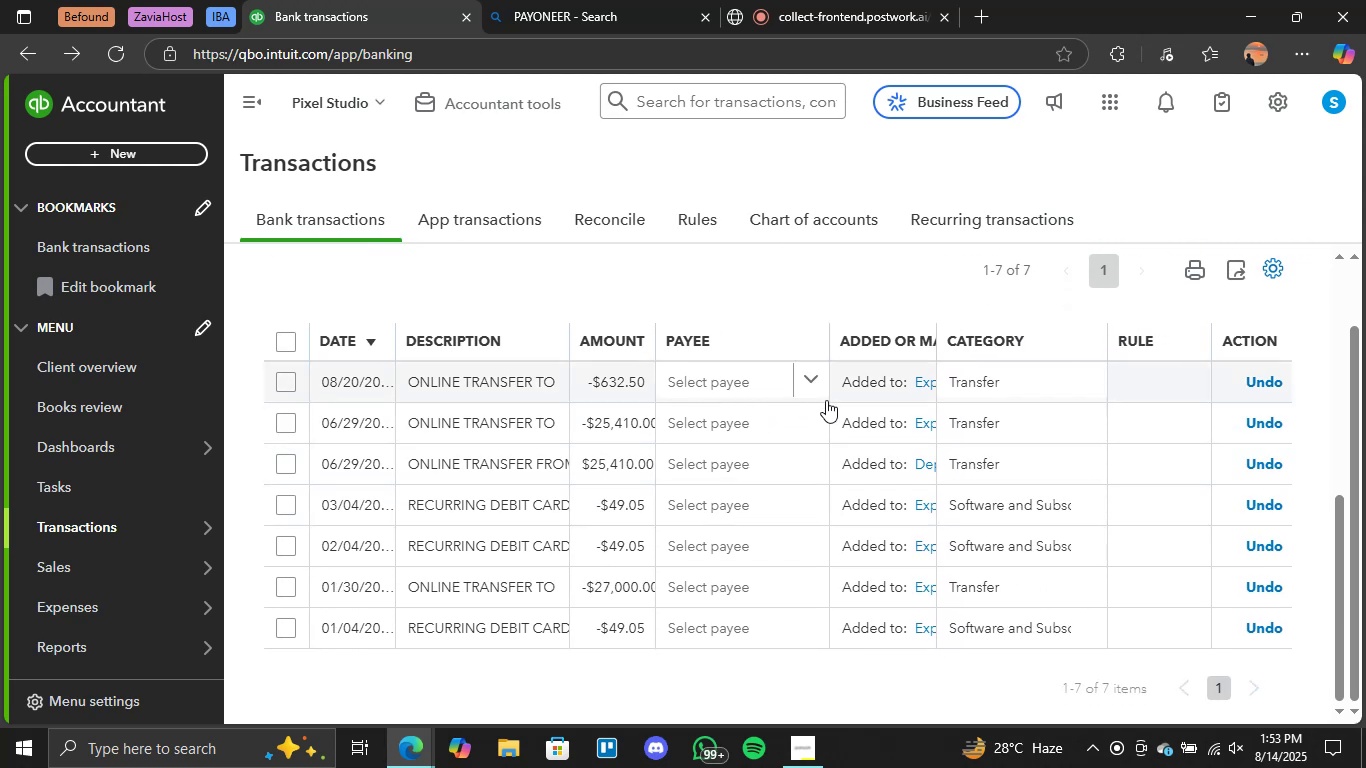 
scroll: coordinate [998, 393], scroll_direction: up, amount: 2.0
 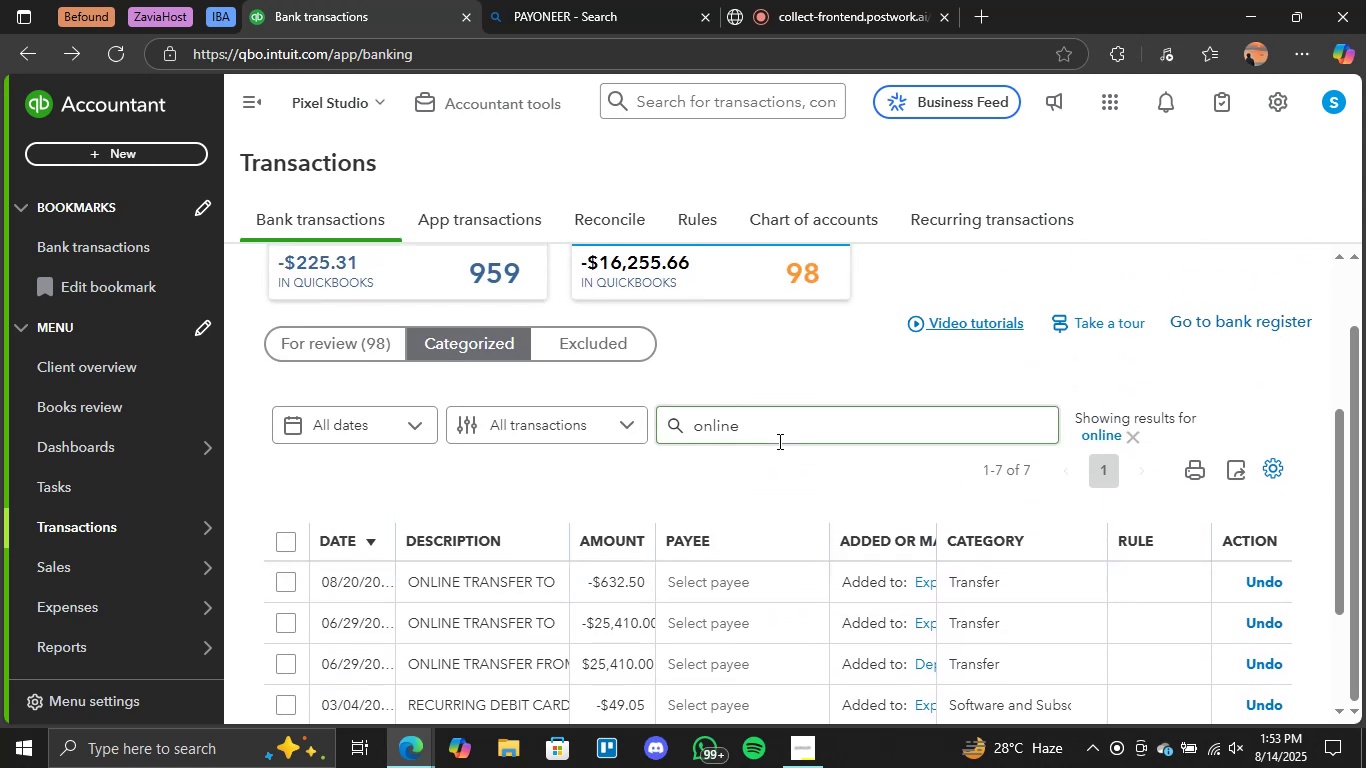 
left_click([779, 438])
 